 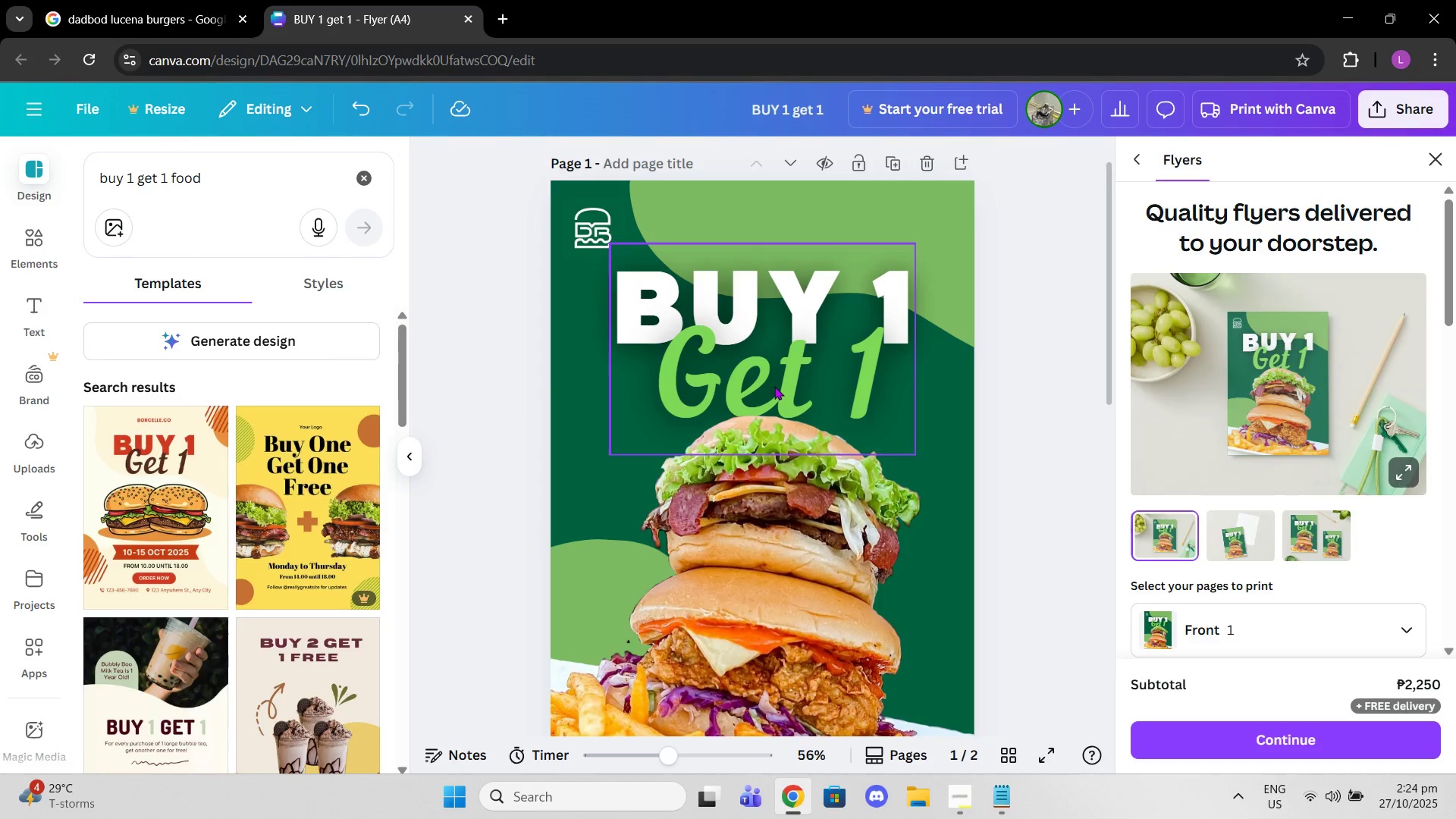 
left_click([844, 378])
 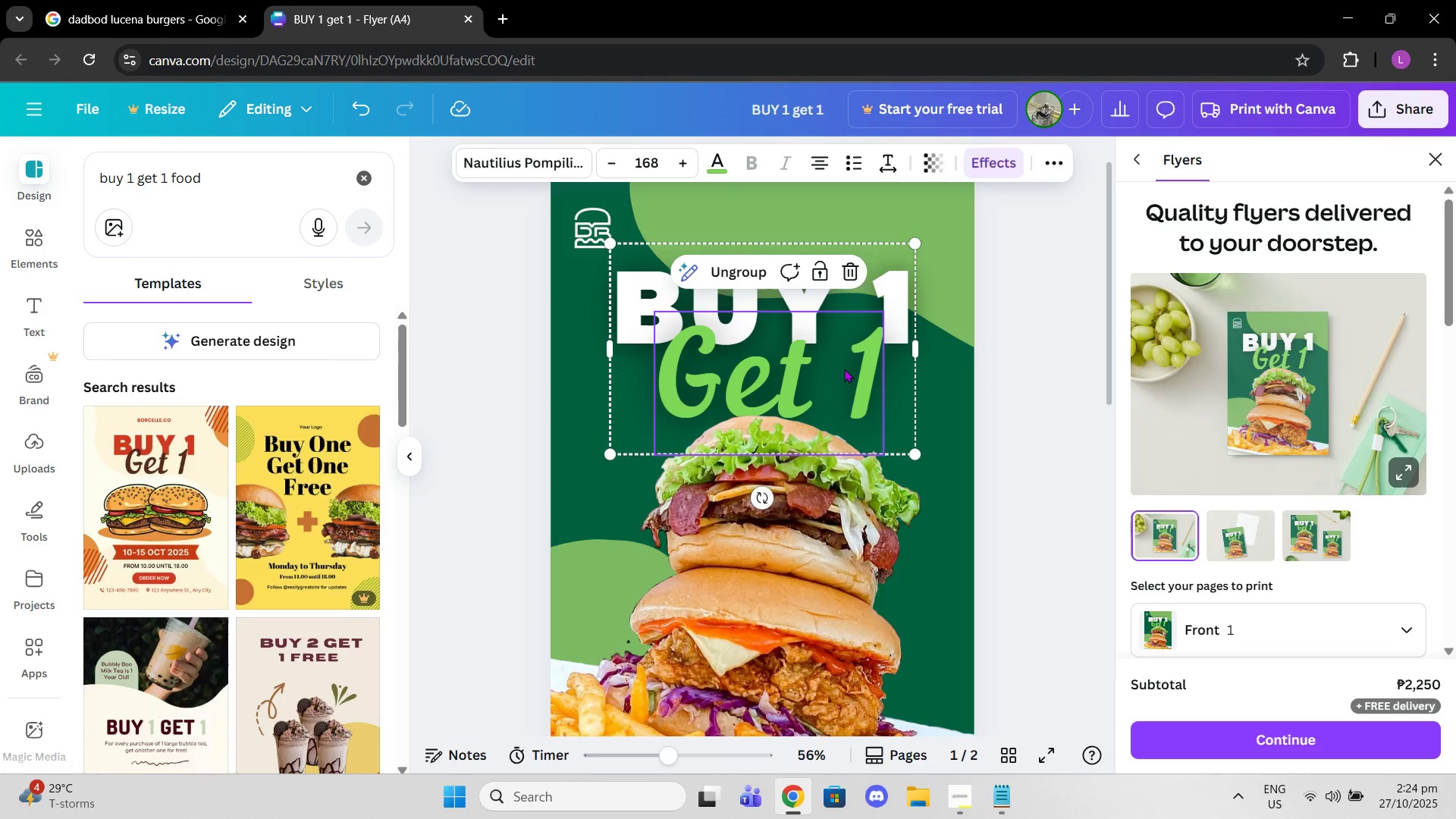 
left_click_drag(start_coordinate=[844, 369], to_coordinate=[846, 365])
 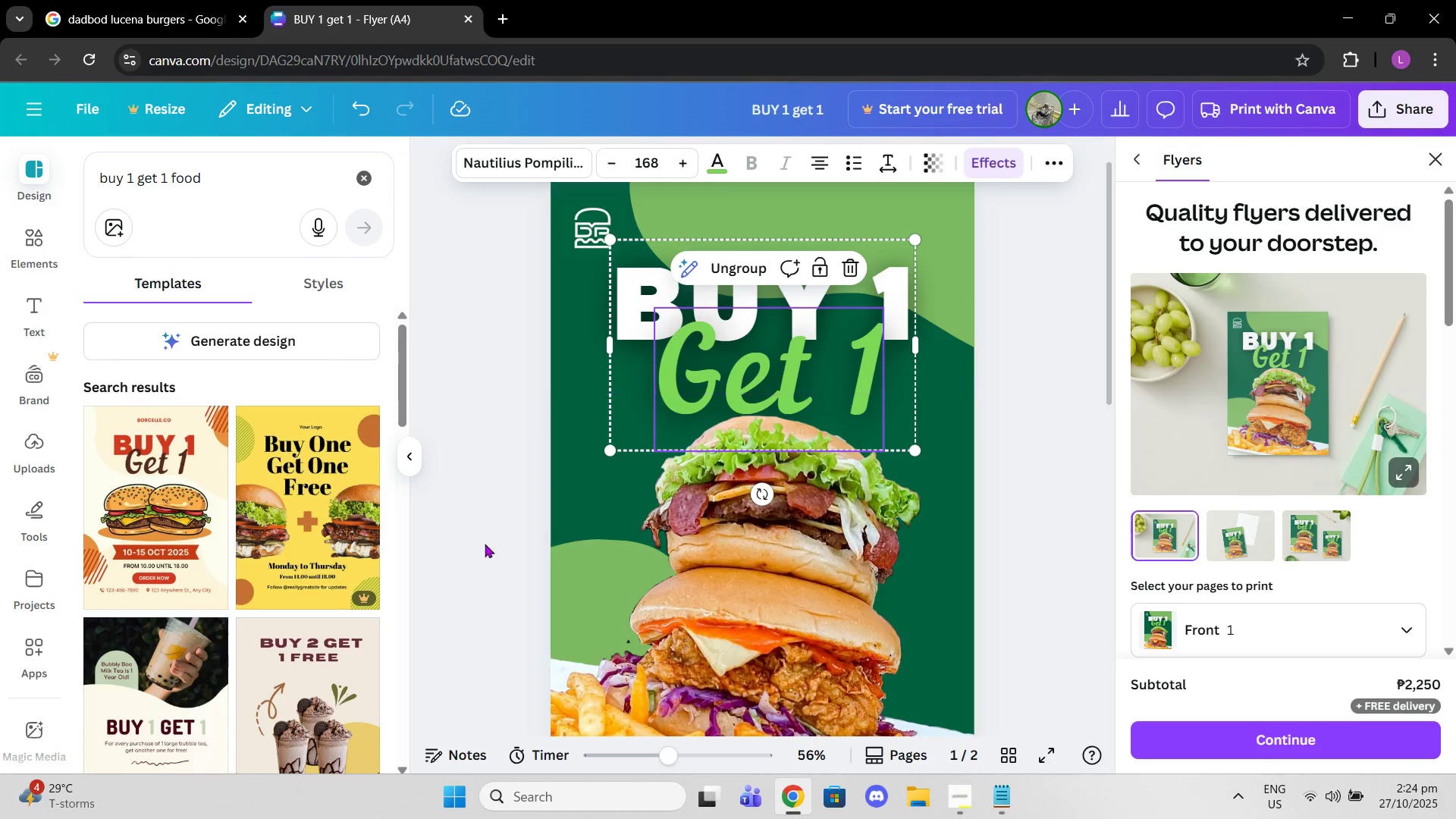 
scroll: coordinate [830, 637], scroll_direction: down, amount: 9.0
 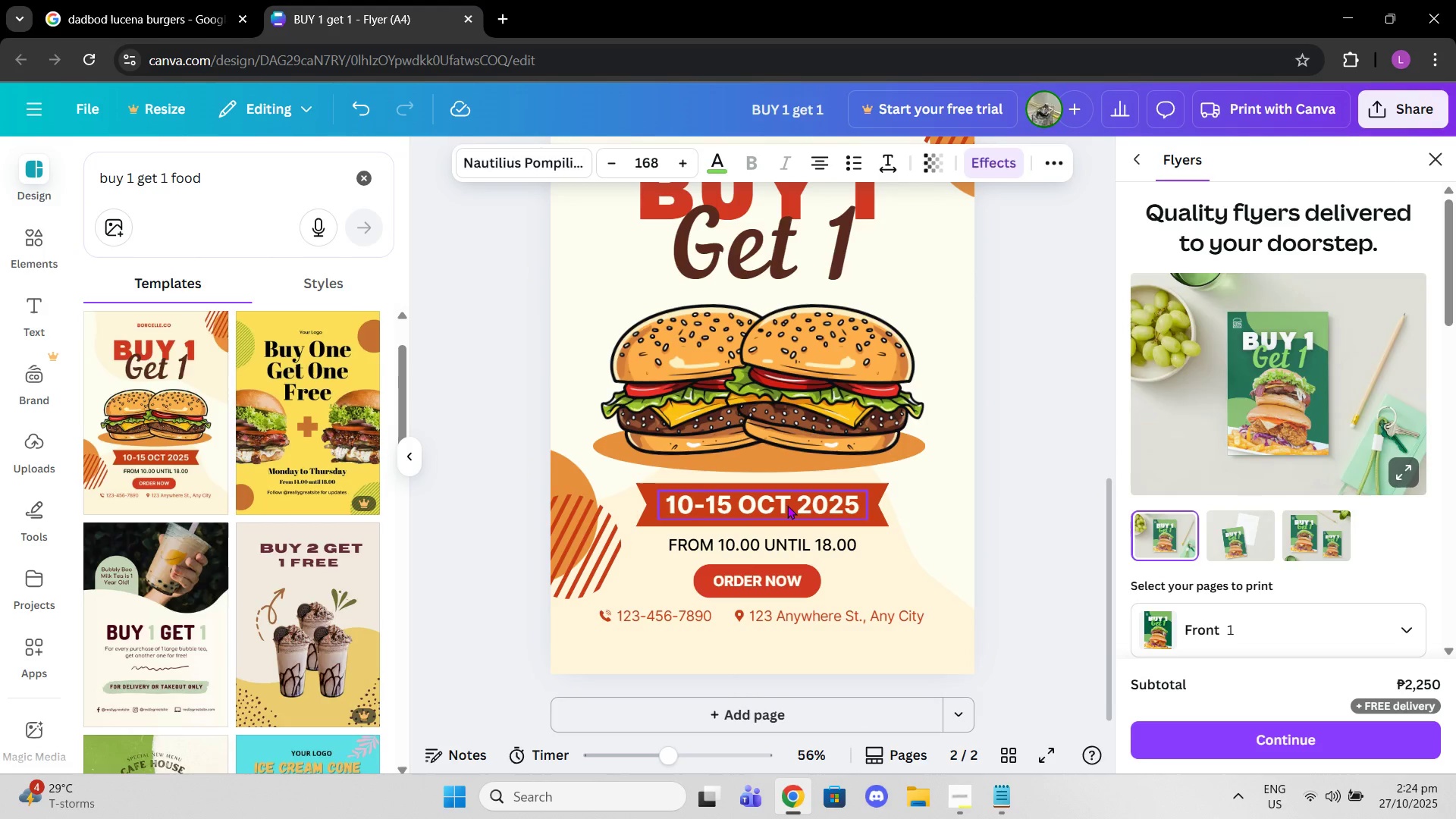 
left_click([787, 505])
 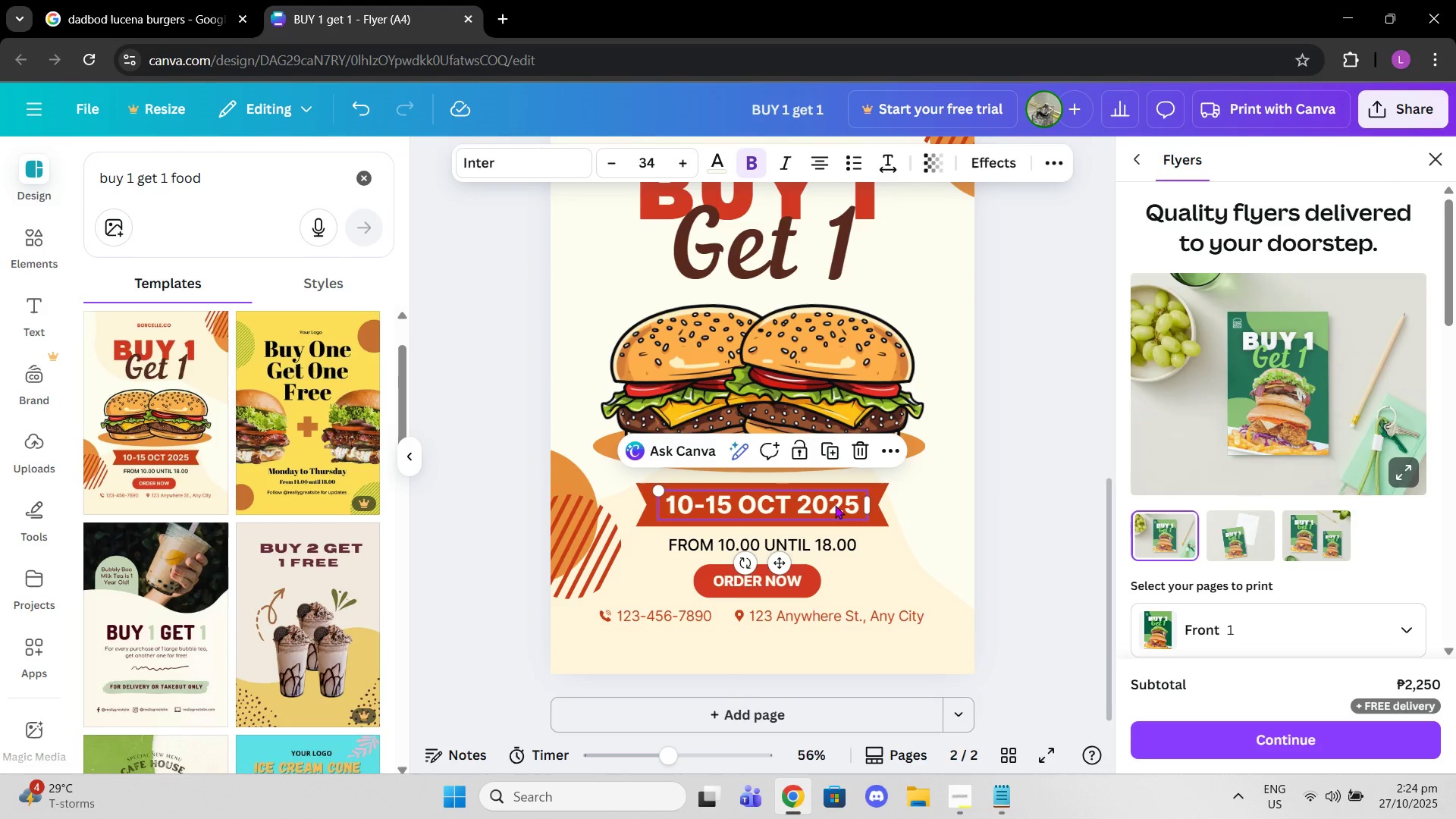 
key(Control+ControlLeft)
 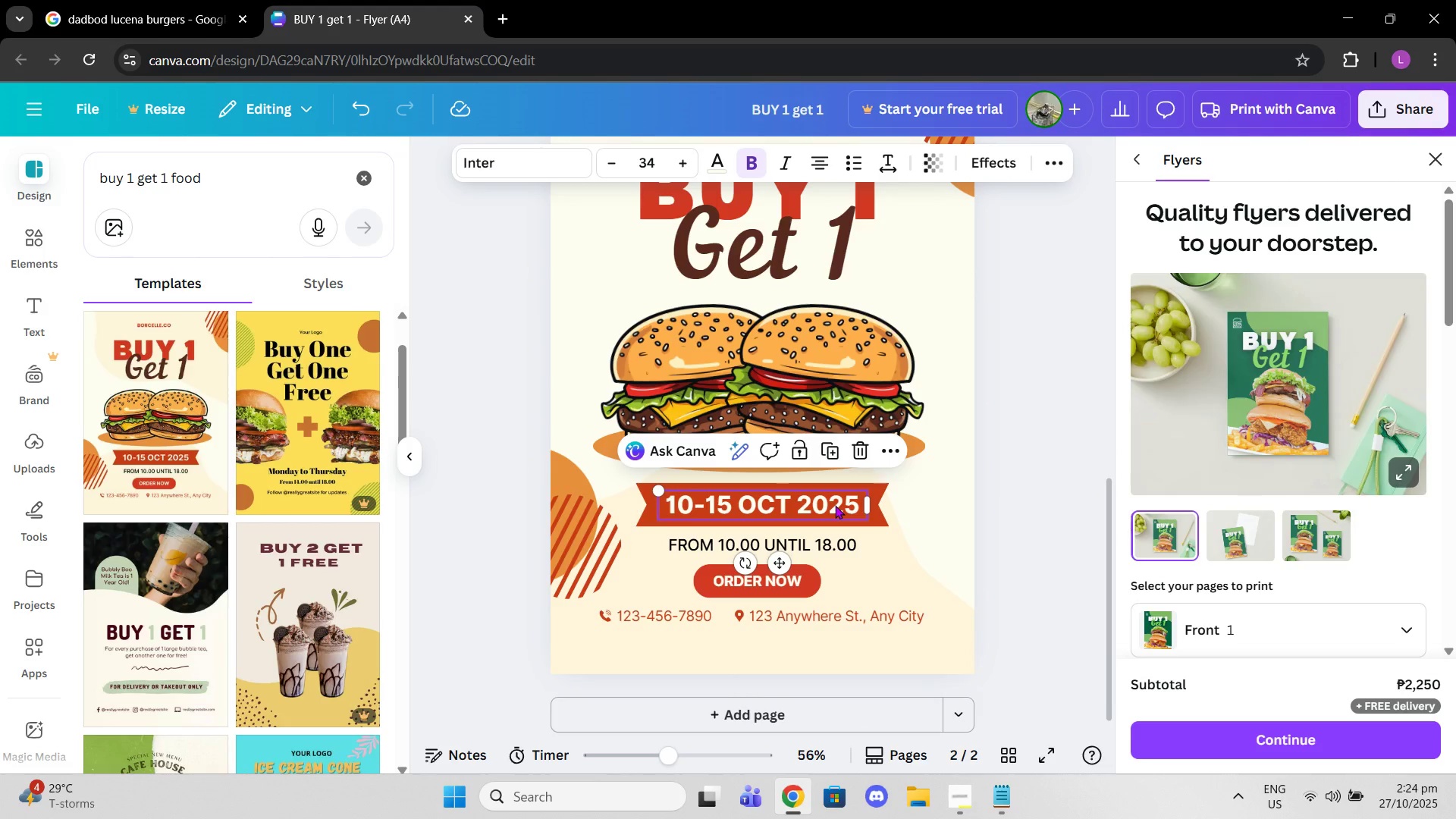 
key(Control+C)
 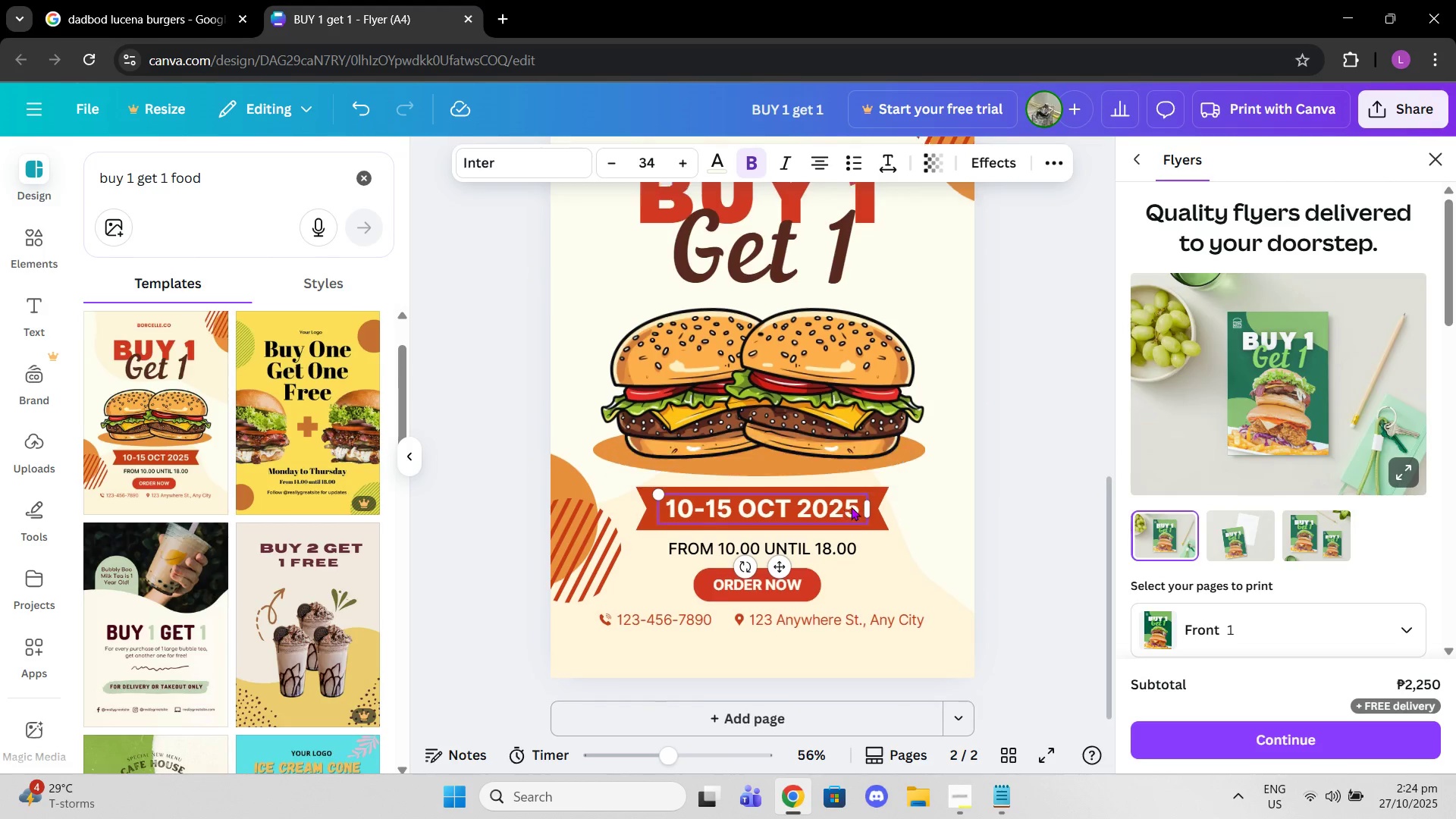 
scroll: coordinate [850, 507], scroll_direction: up, amount: 5.0
 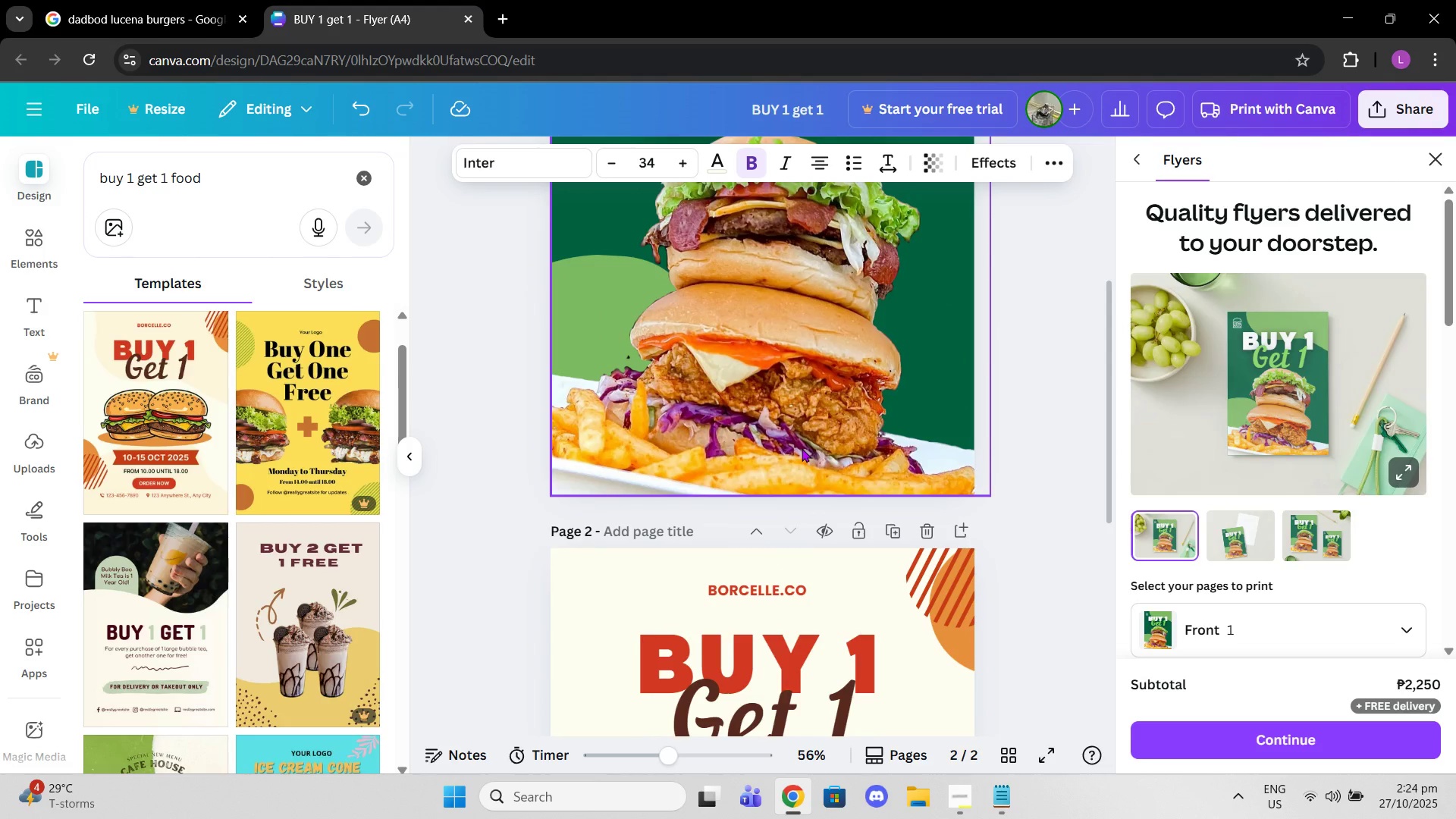 
left_click_drag(start_coordinate=[802, 448], to_coordinate=[808, 333])
 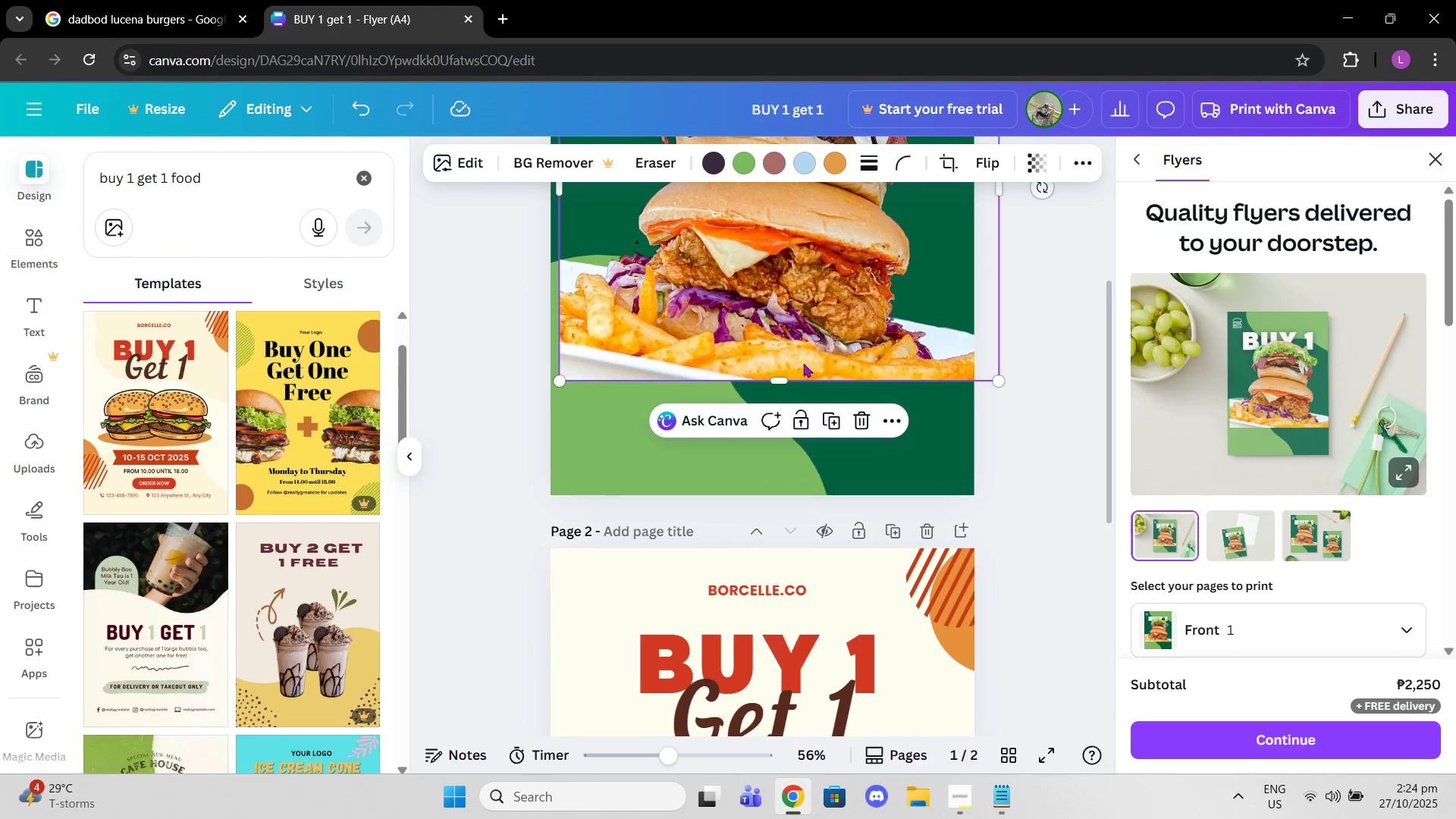 
scroll: coordinate [803, 374], scroll_direction: up, amount: 3.0
 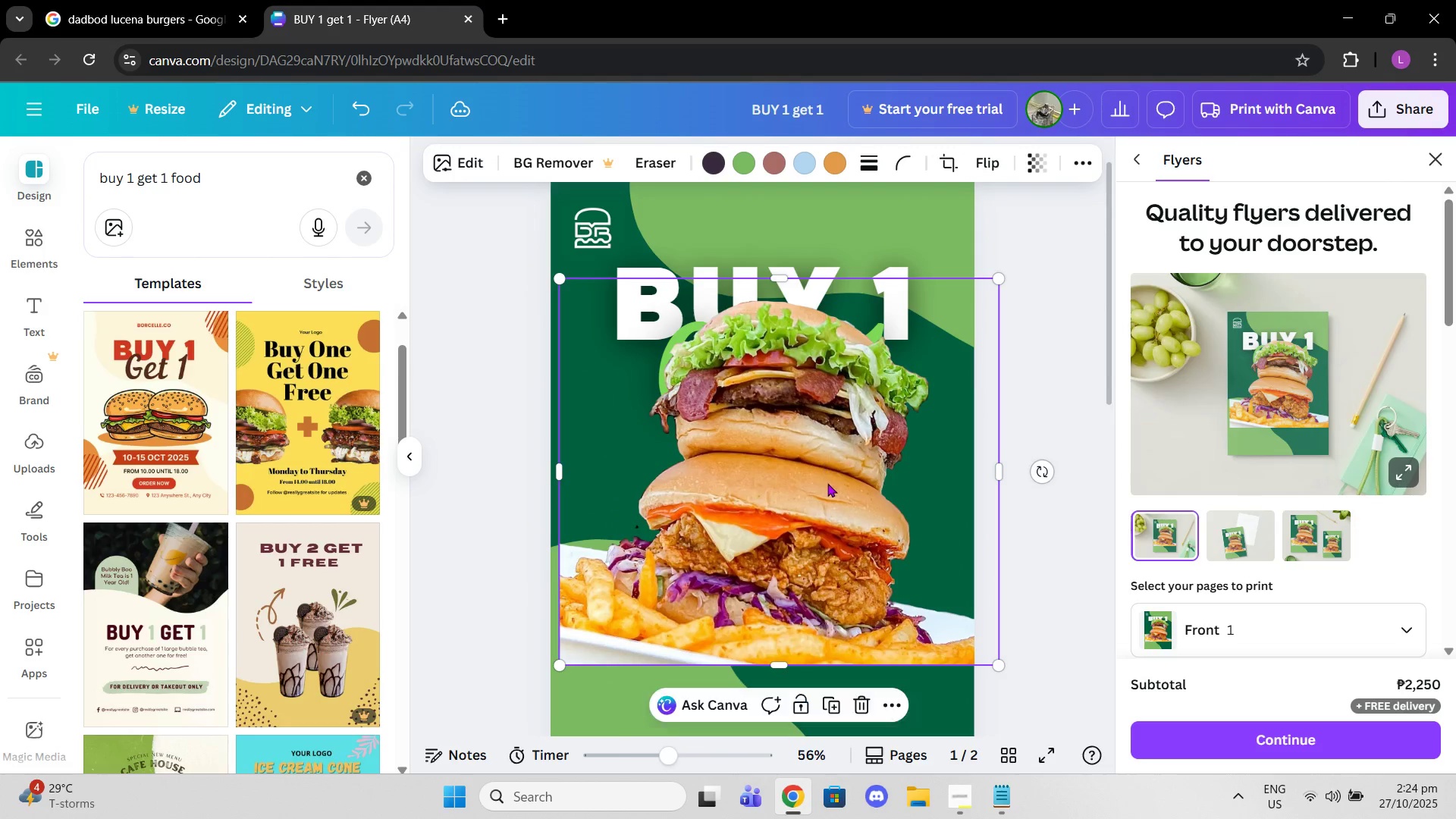 
left_click_drag(start_coordinate=[827, 483], to_coordinate=[817, 484])
 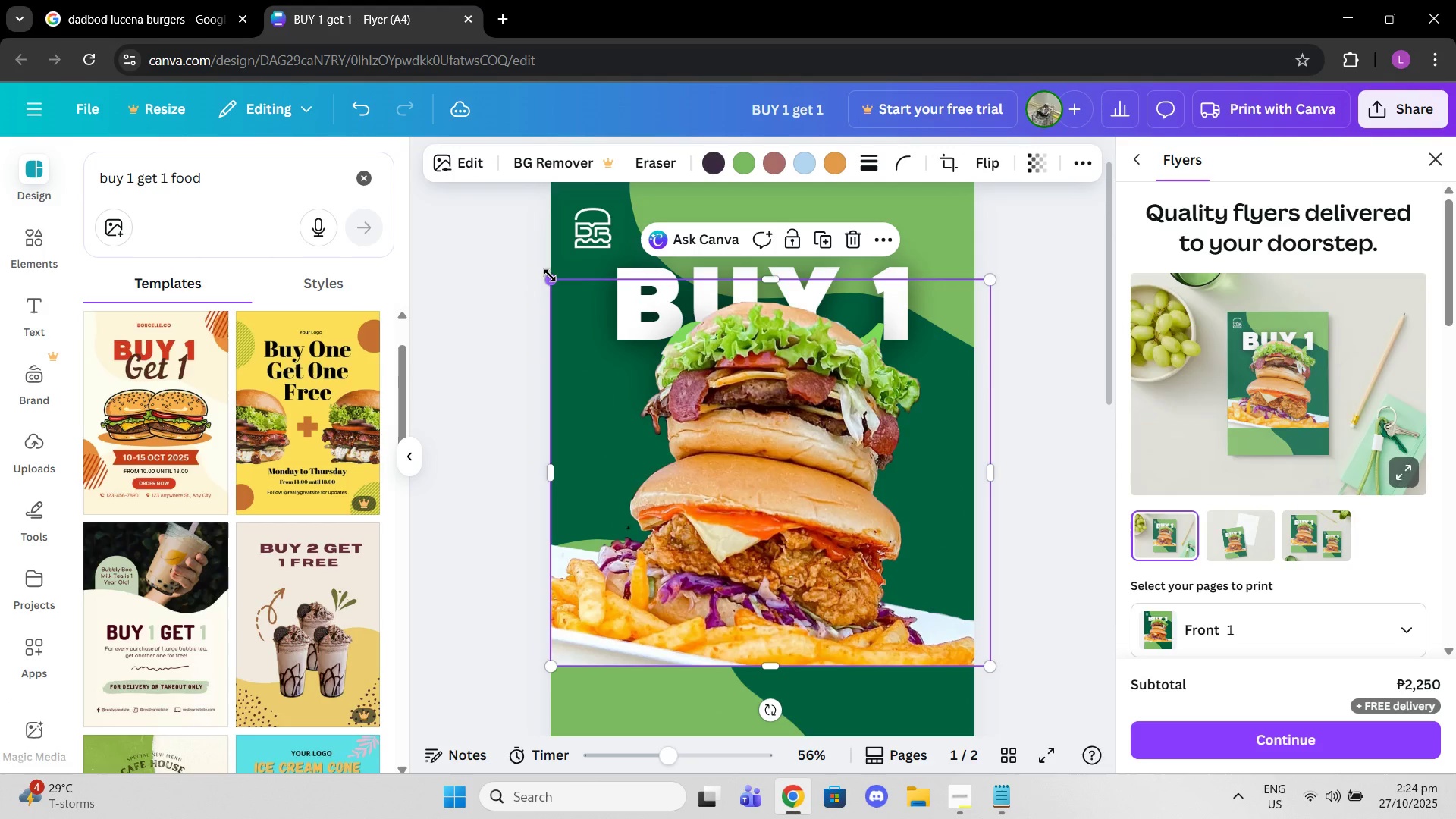 
left_click_drag(start_coordinate=[550, 275], to_coordinate=[662, 355])
 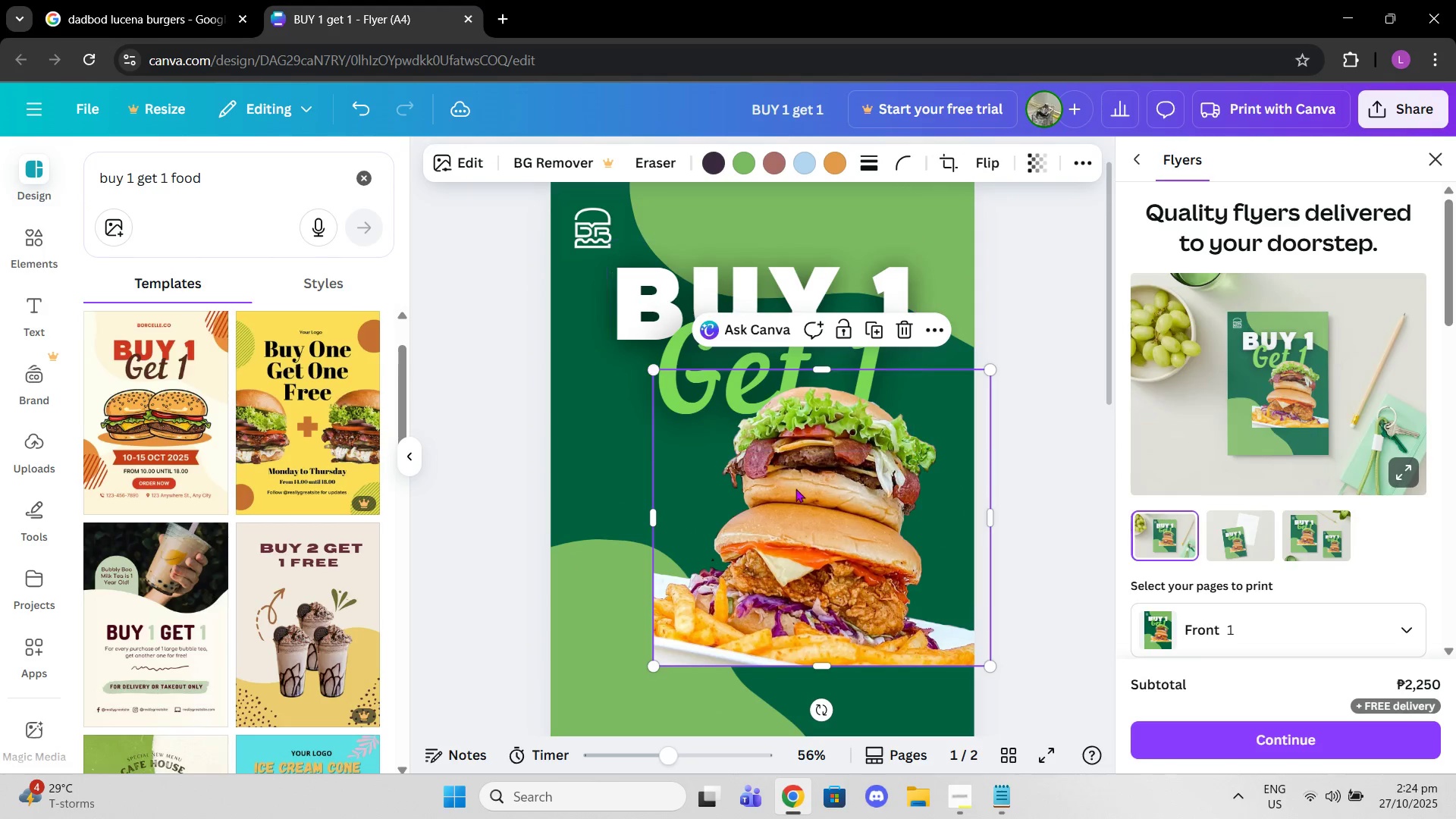 
left_click_drag(start_coordinate=[798, 490], to_coordinate=[747, 508])
 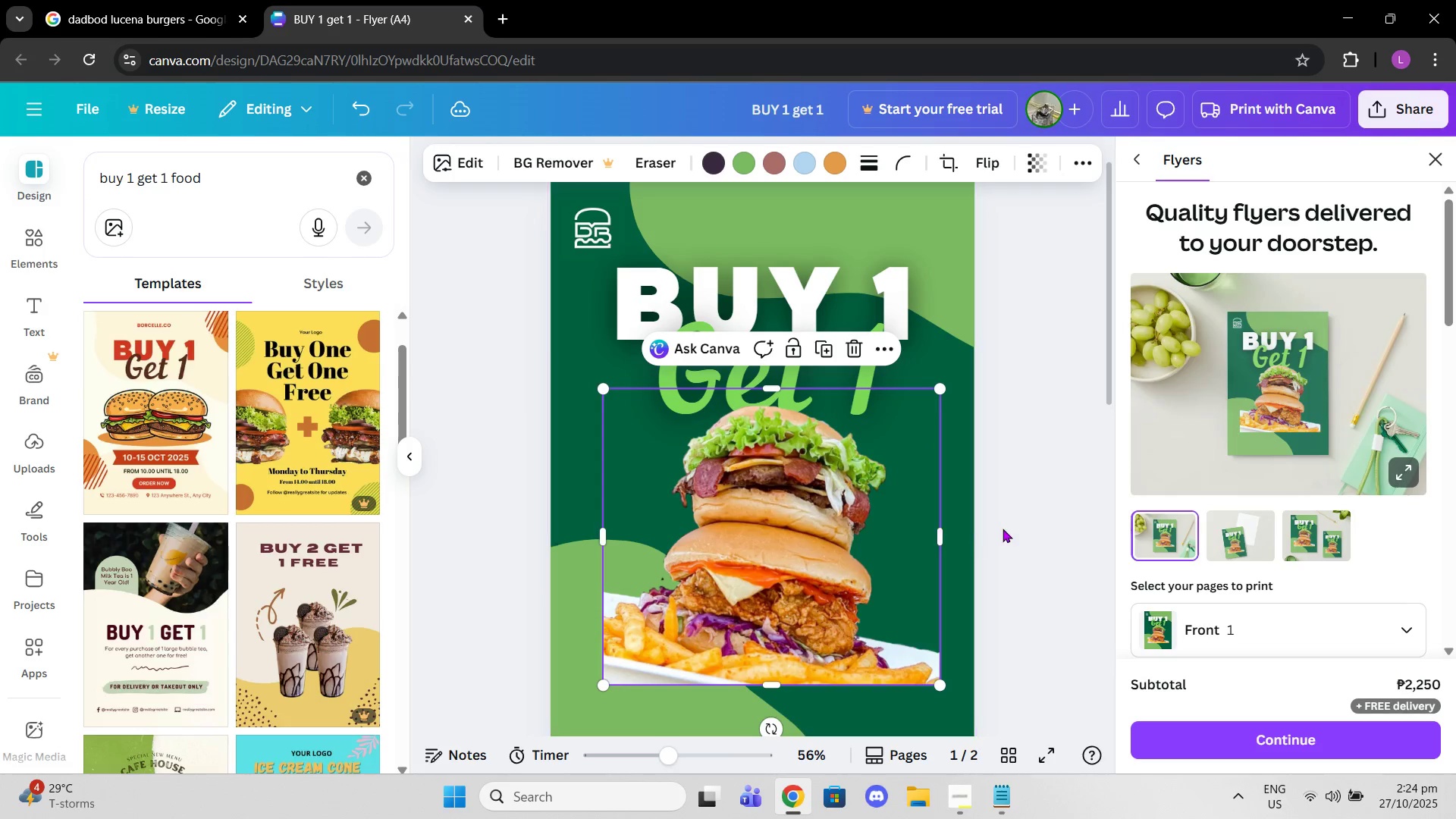 
left_click([1009, 526])
 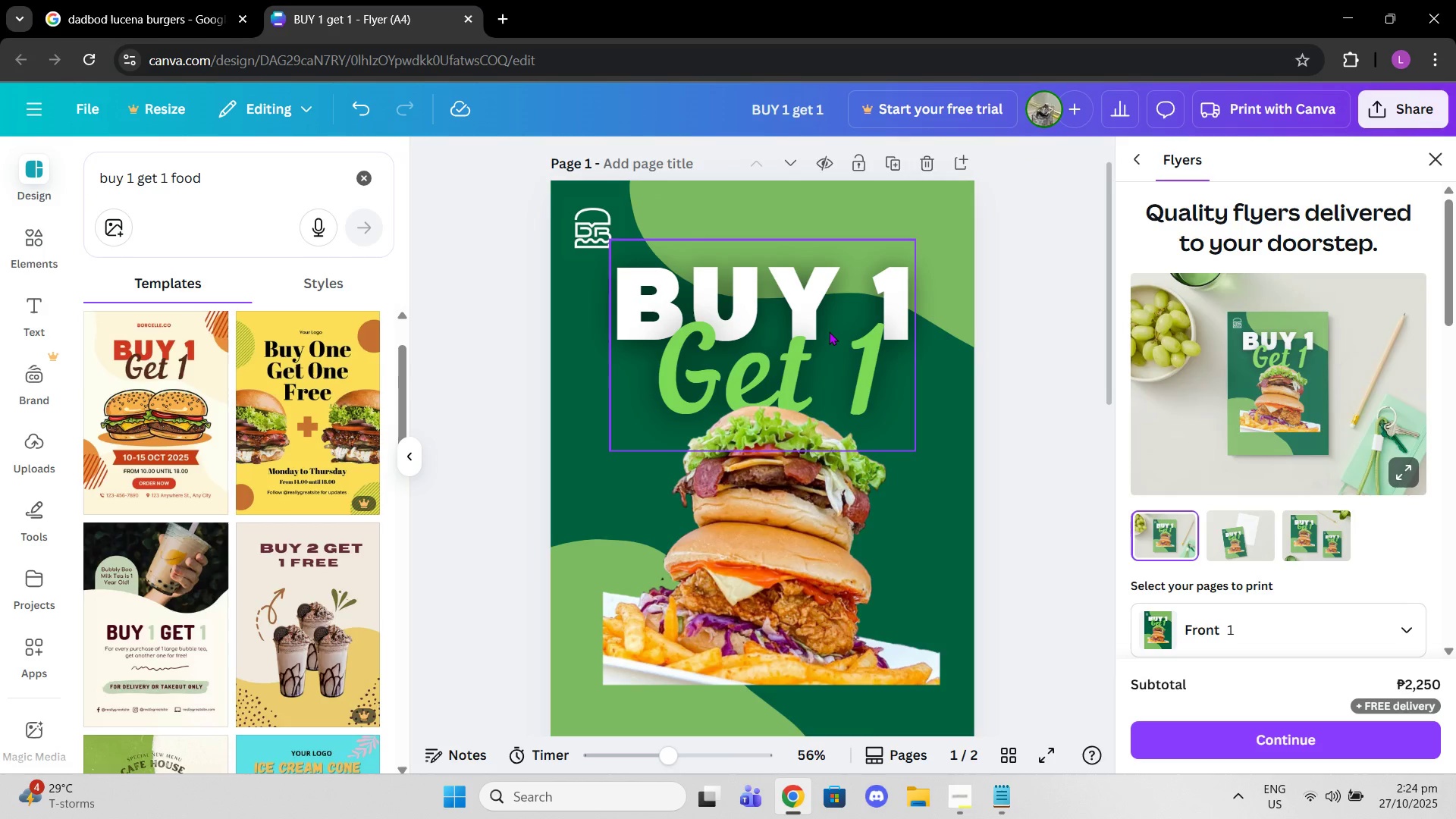 
left_click_drag(start_coordinate=[829, 331], to_coordinate=[839, 331])
 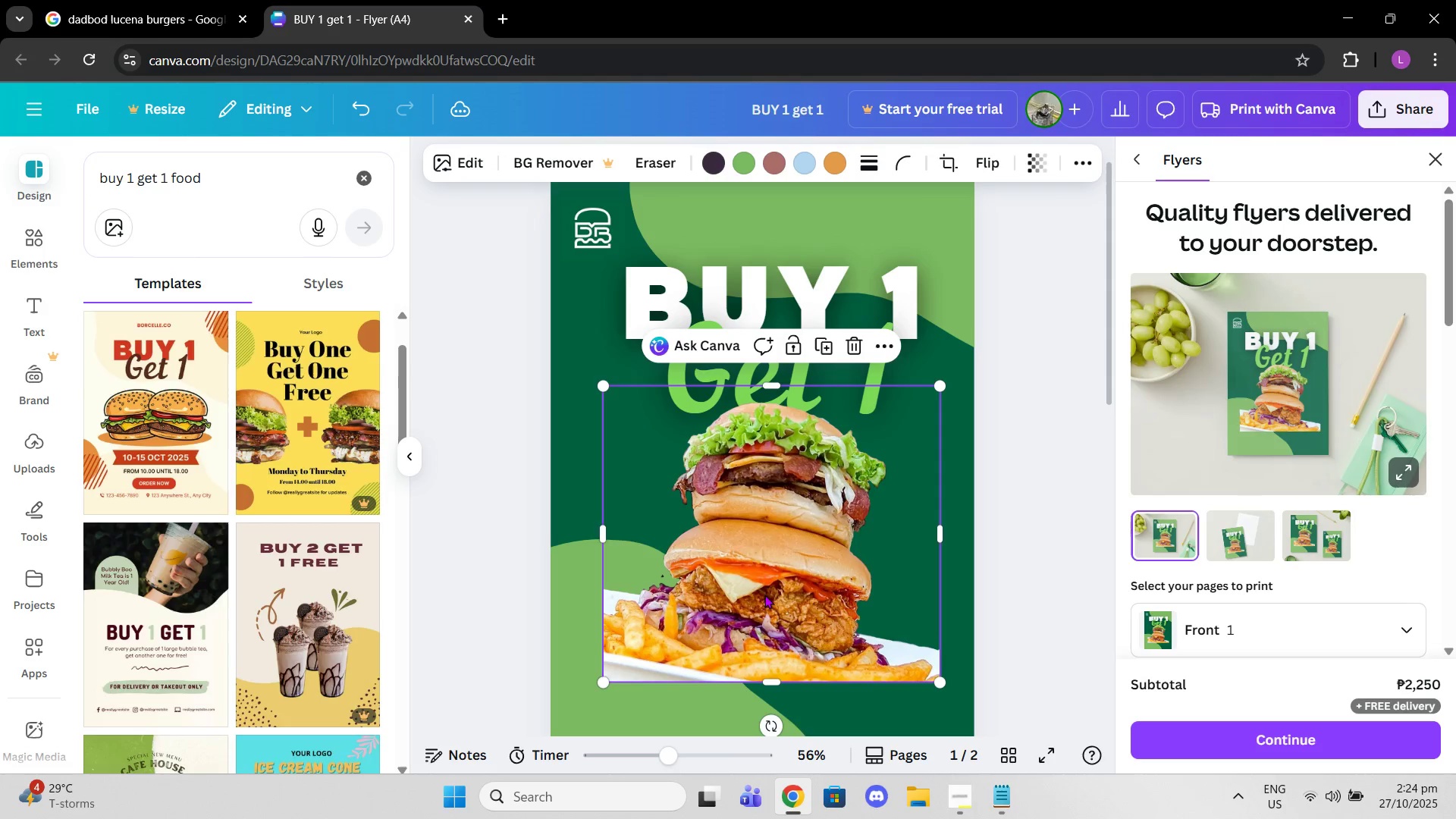 
left_click([1018, 500])
 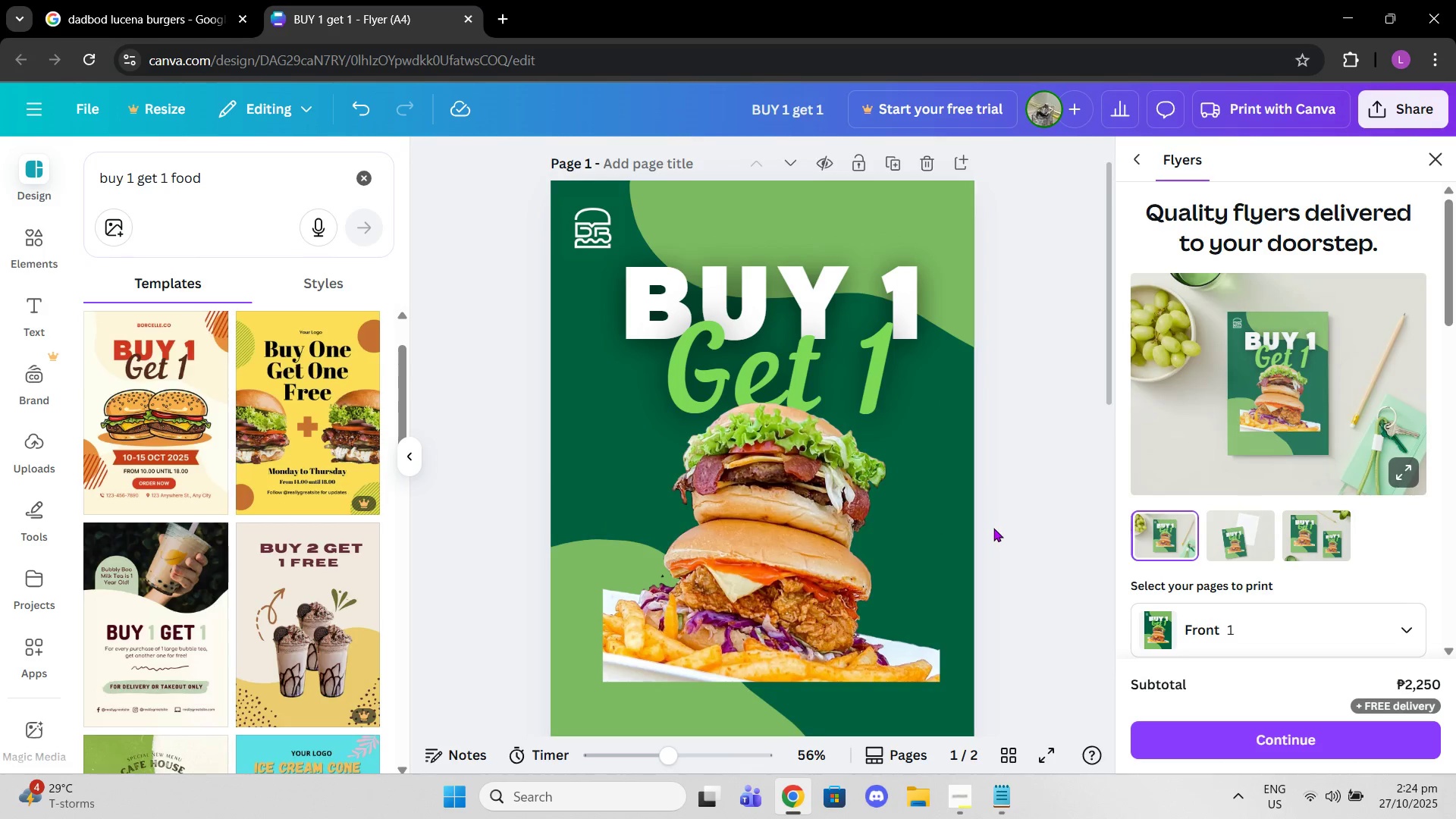 
scroll: coordinate [990, 529], scroll_direction: down, amount: 2.0
 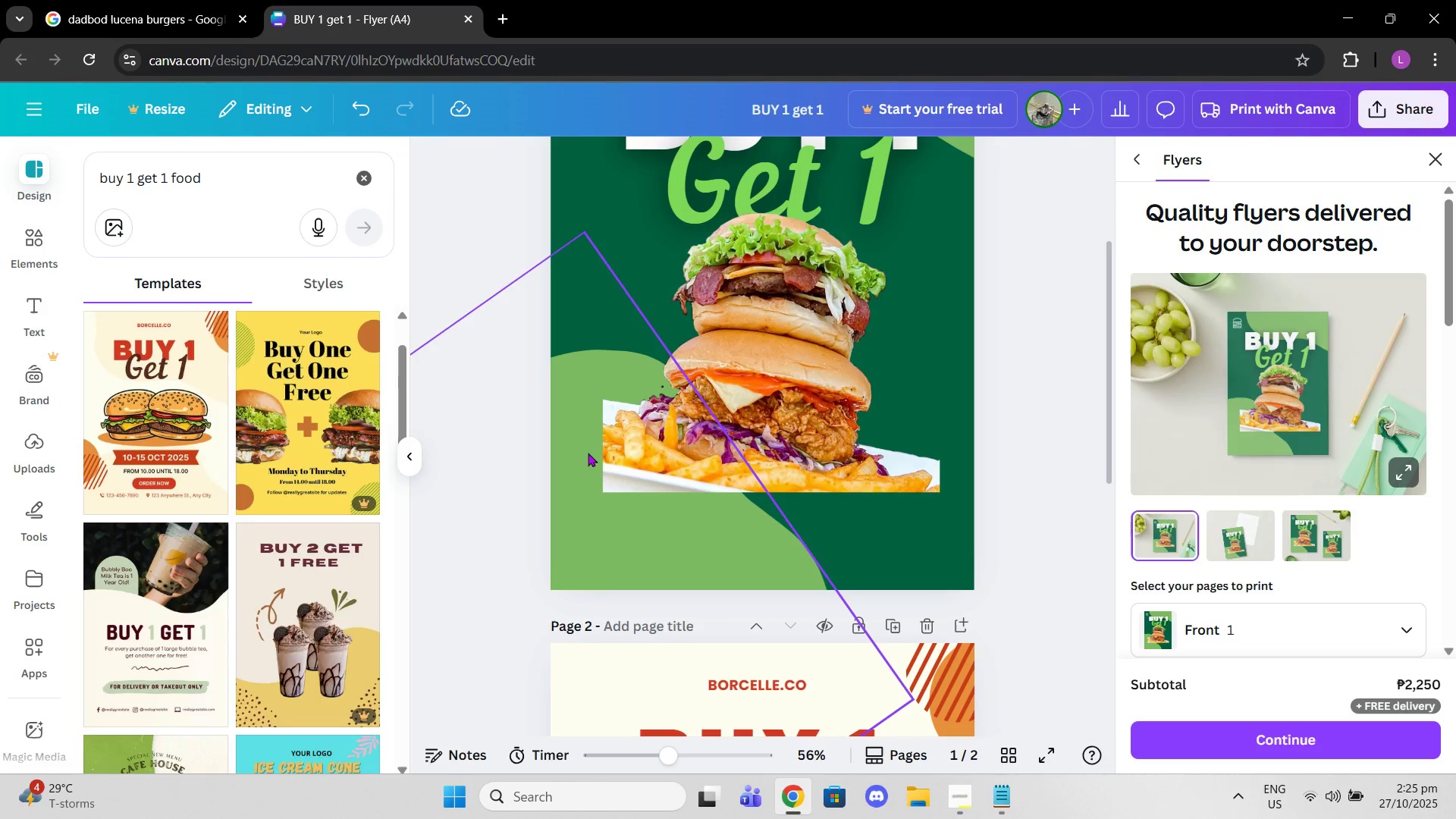 
left_click([1043, 492])
 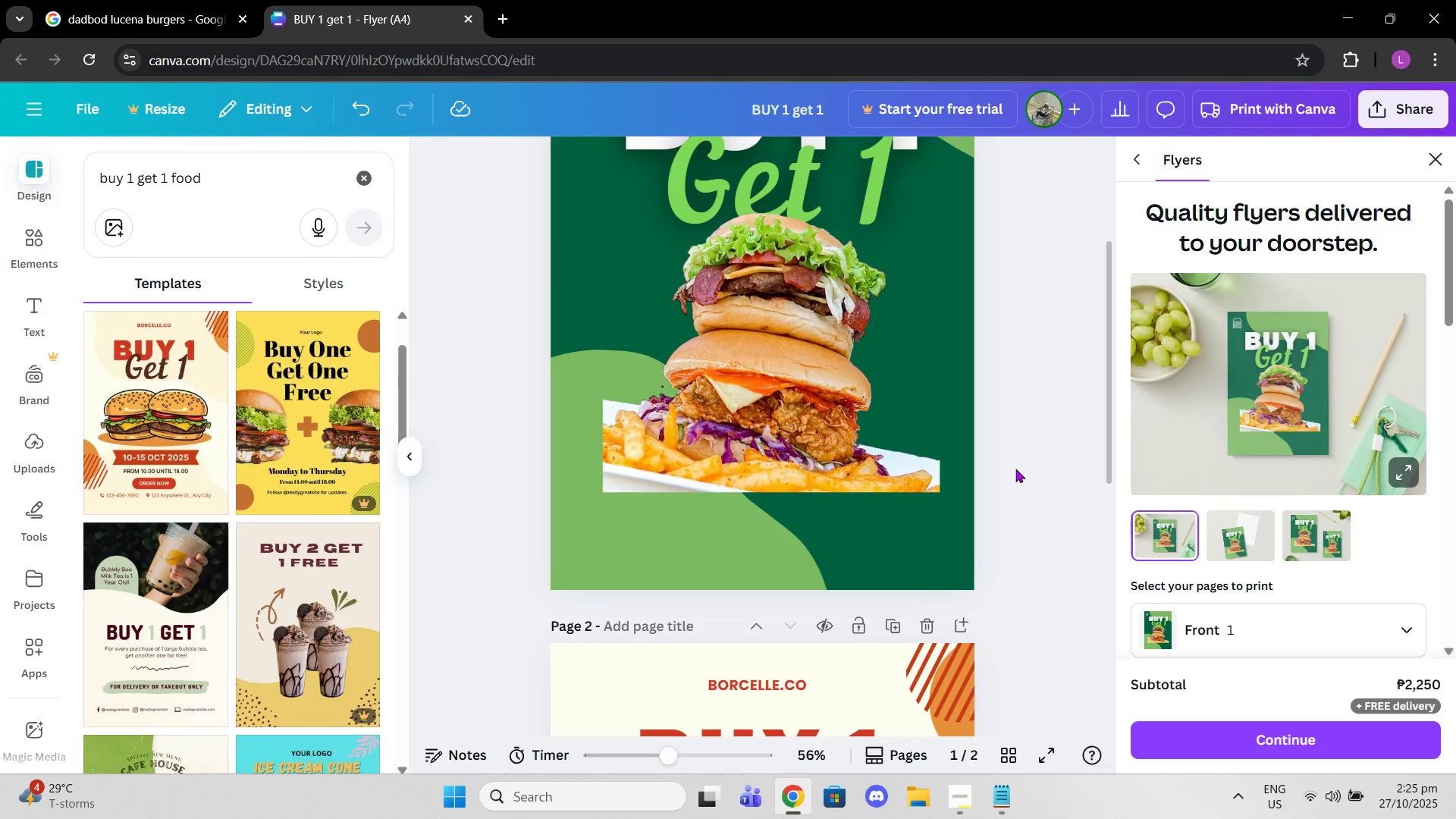 
scroll: coordinate [1028, 473], scroll_direction: up, amount: 2.0
 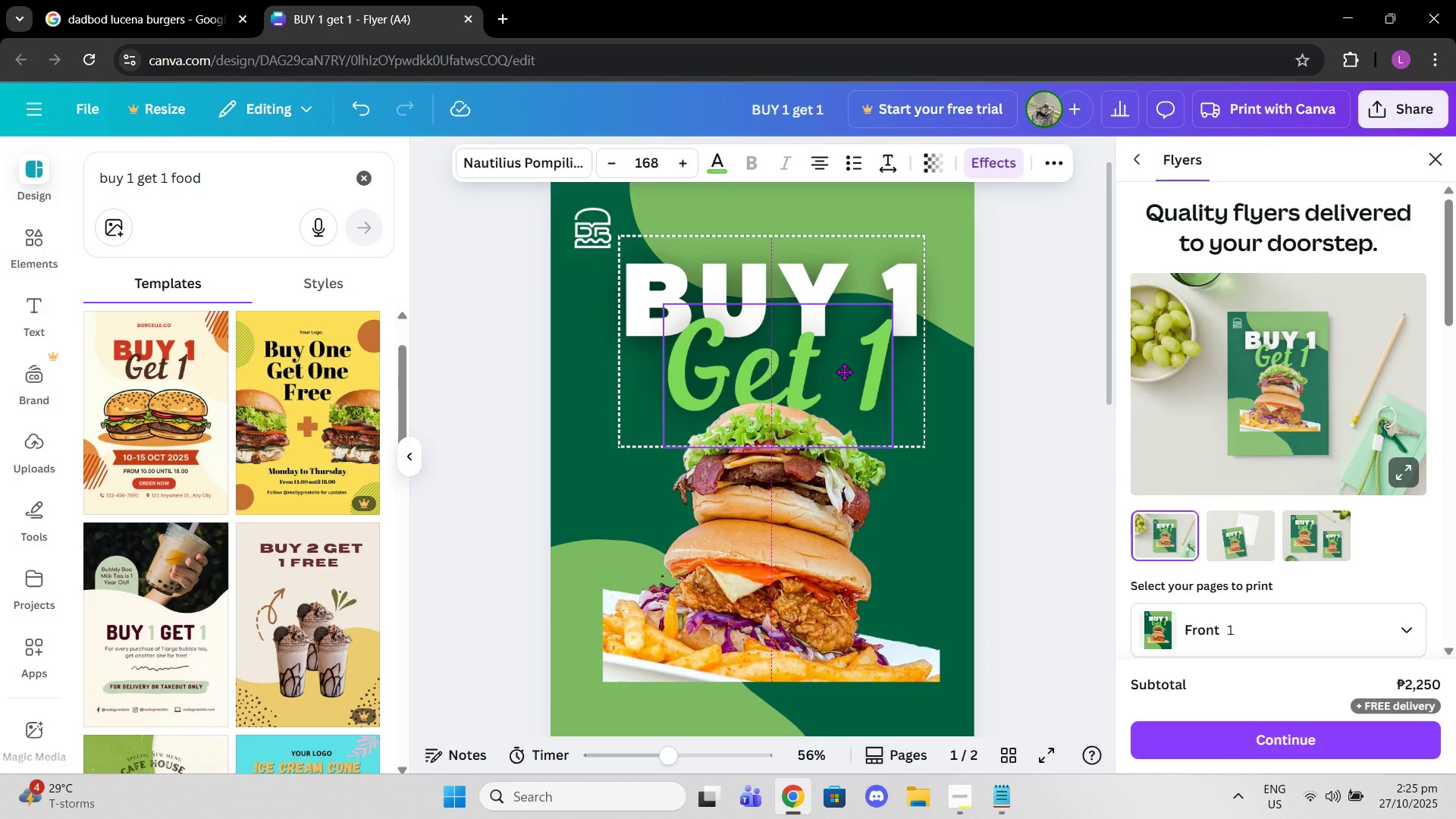 
scroll: coordinate [798, 573], scroll_direction: down, amount: 6.0
 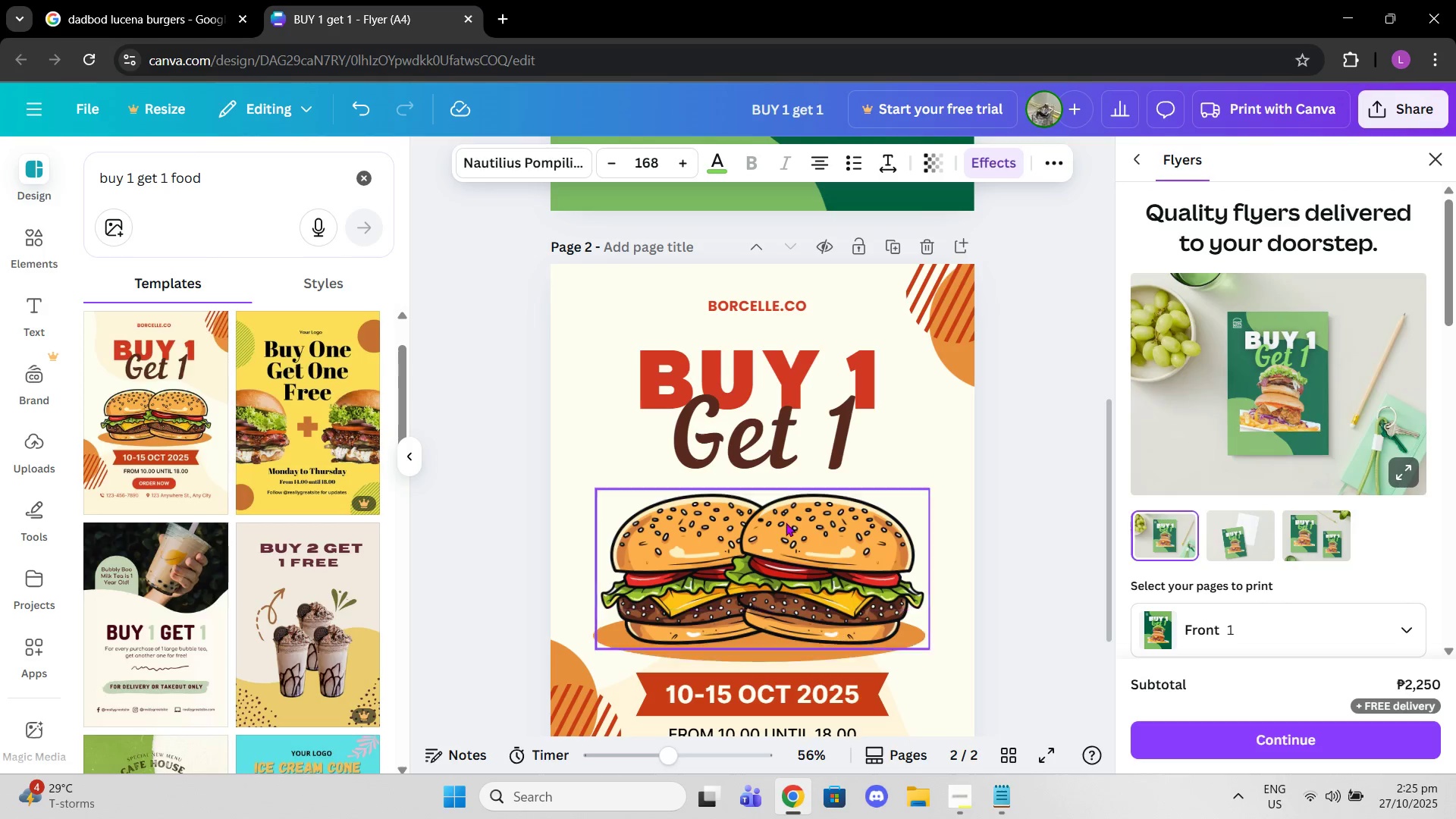 
scroll: coordinate [885, 428], scroll_direction: up, amount: 7.0
 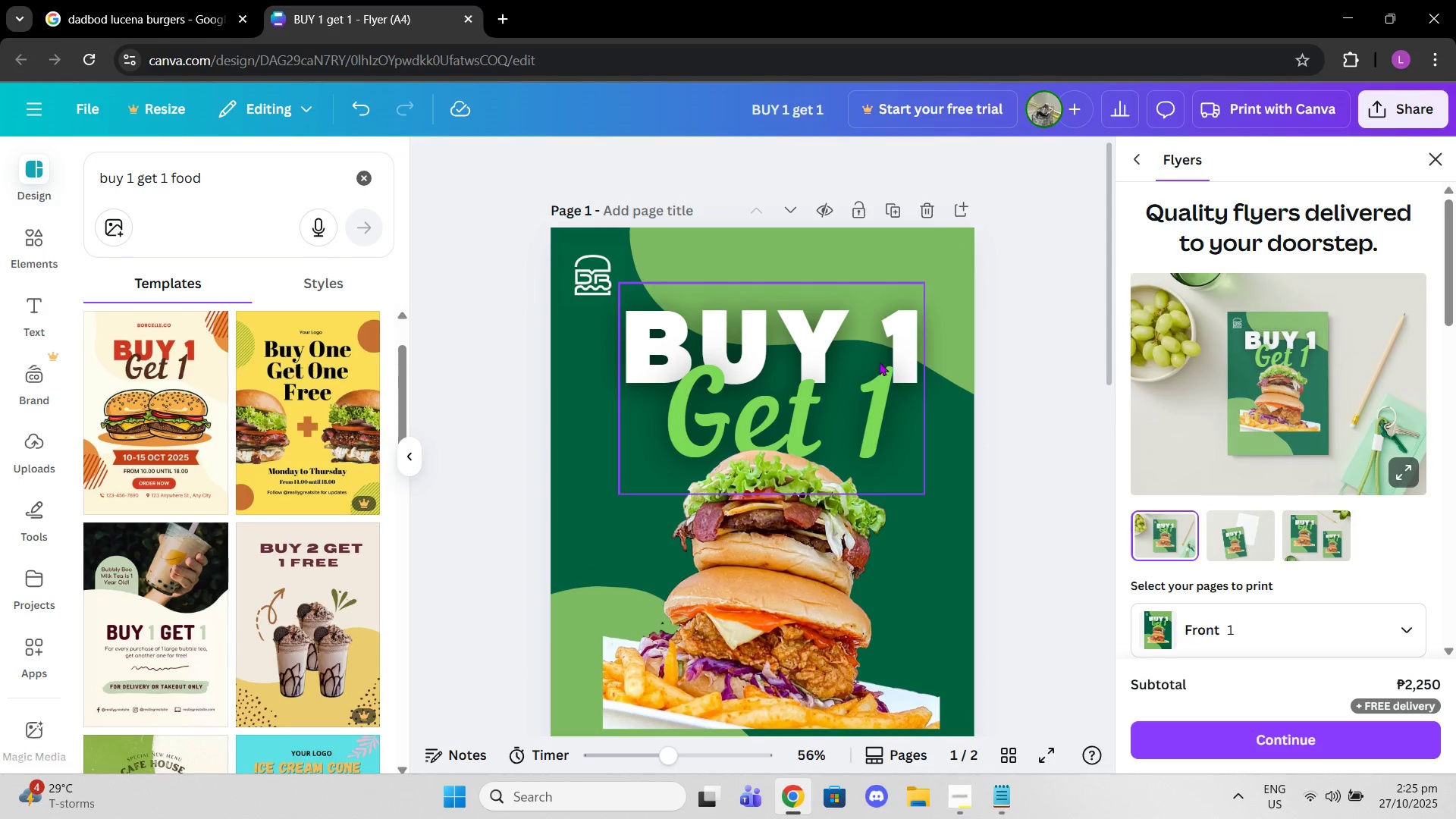 
double_click([874, 356])
 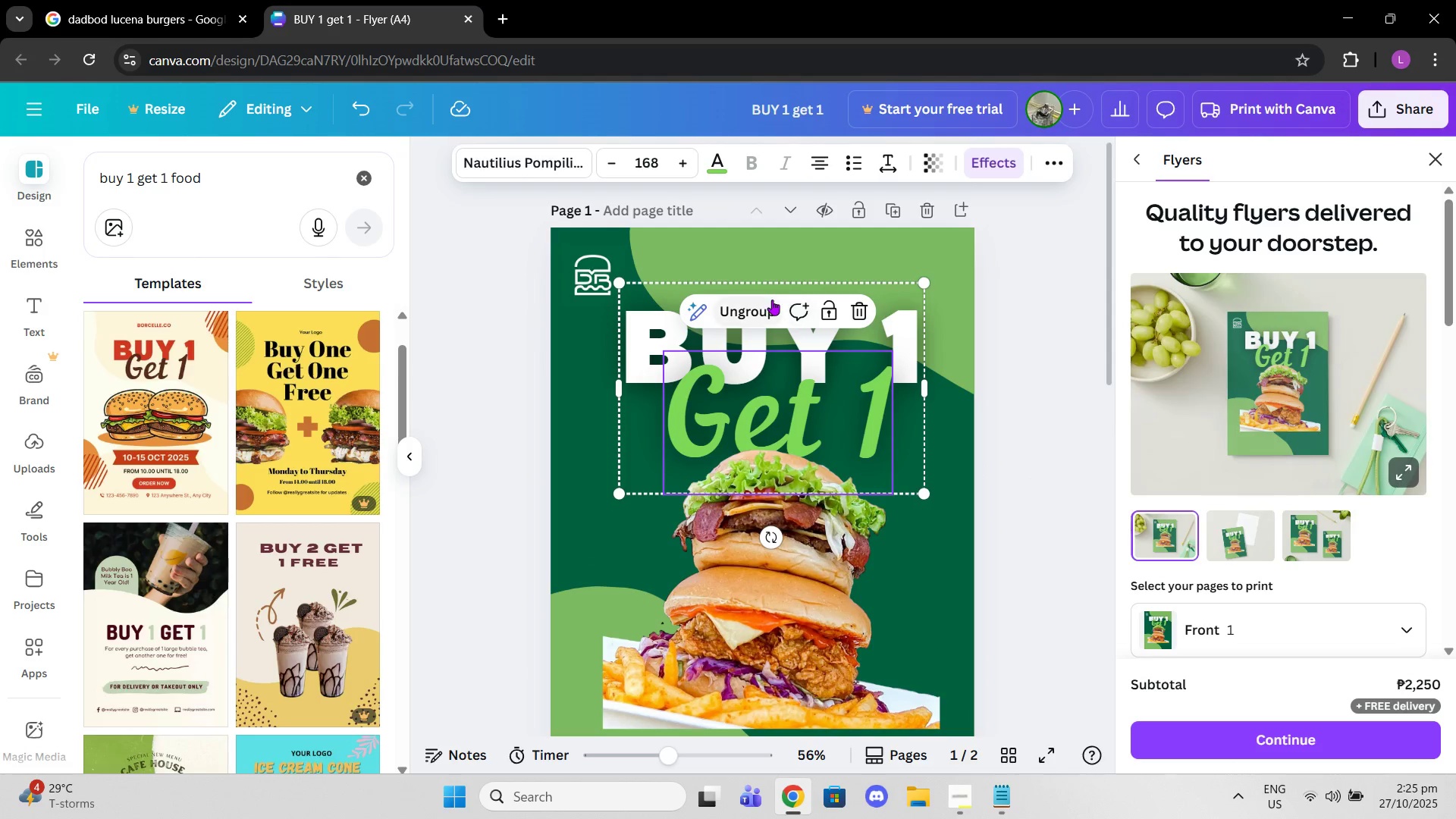 
left_click([772, 300])
 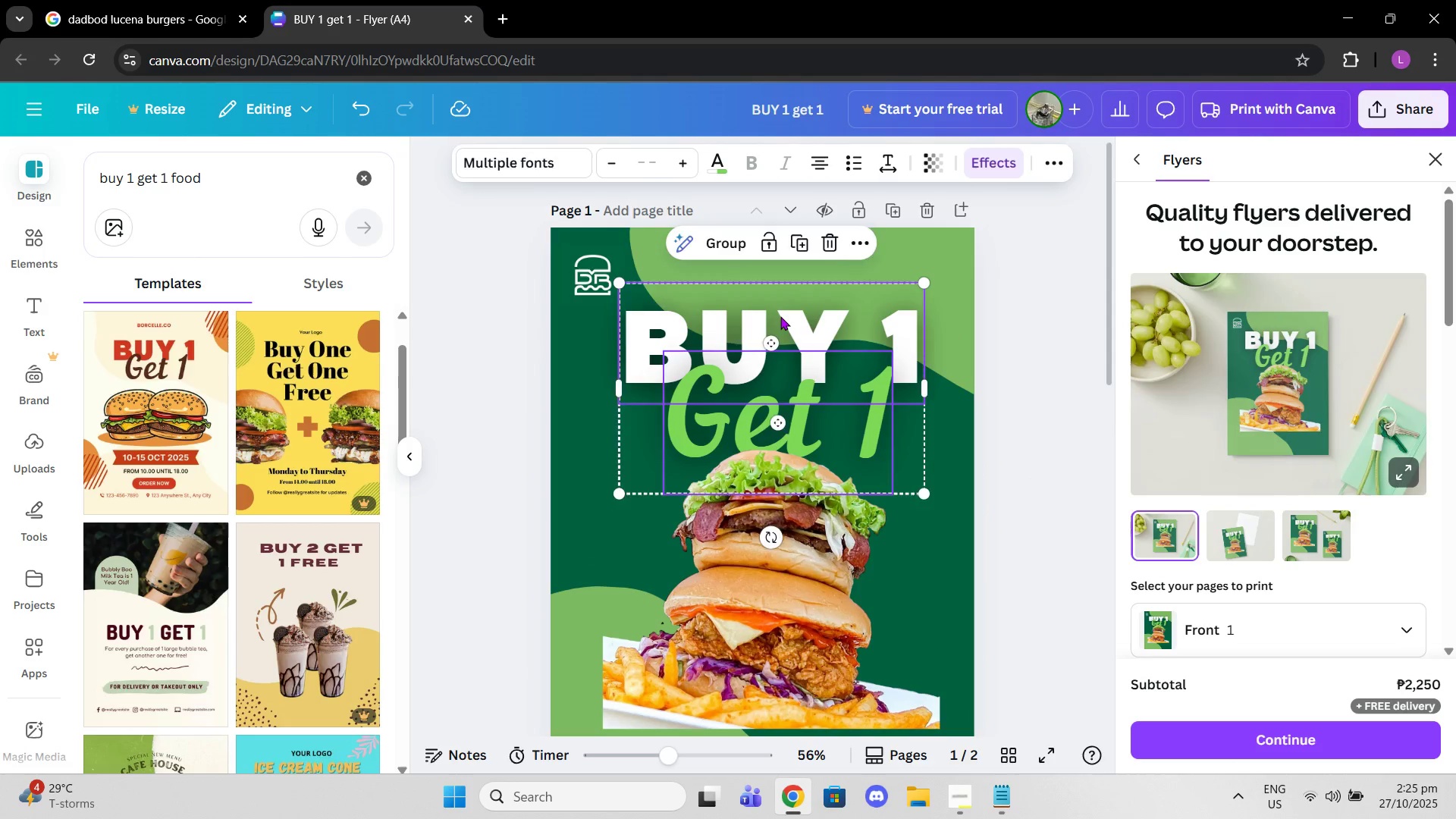 
left_click([780, 316])
 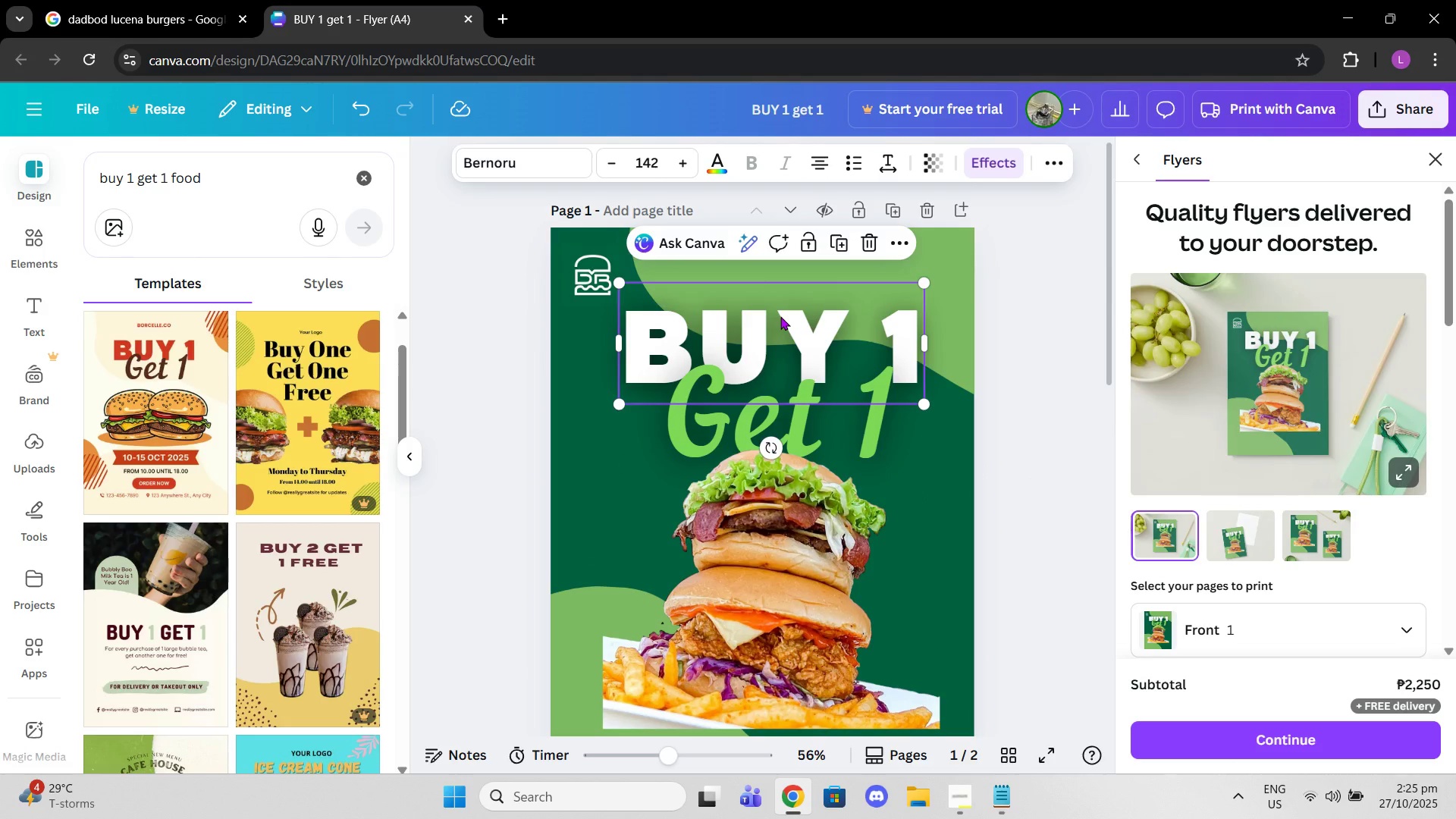 
key(Control+C)
 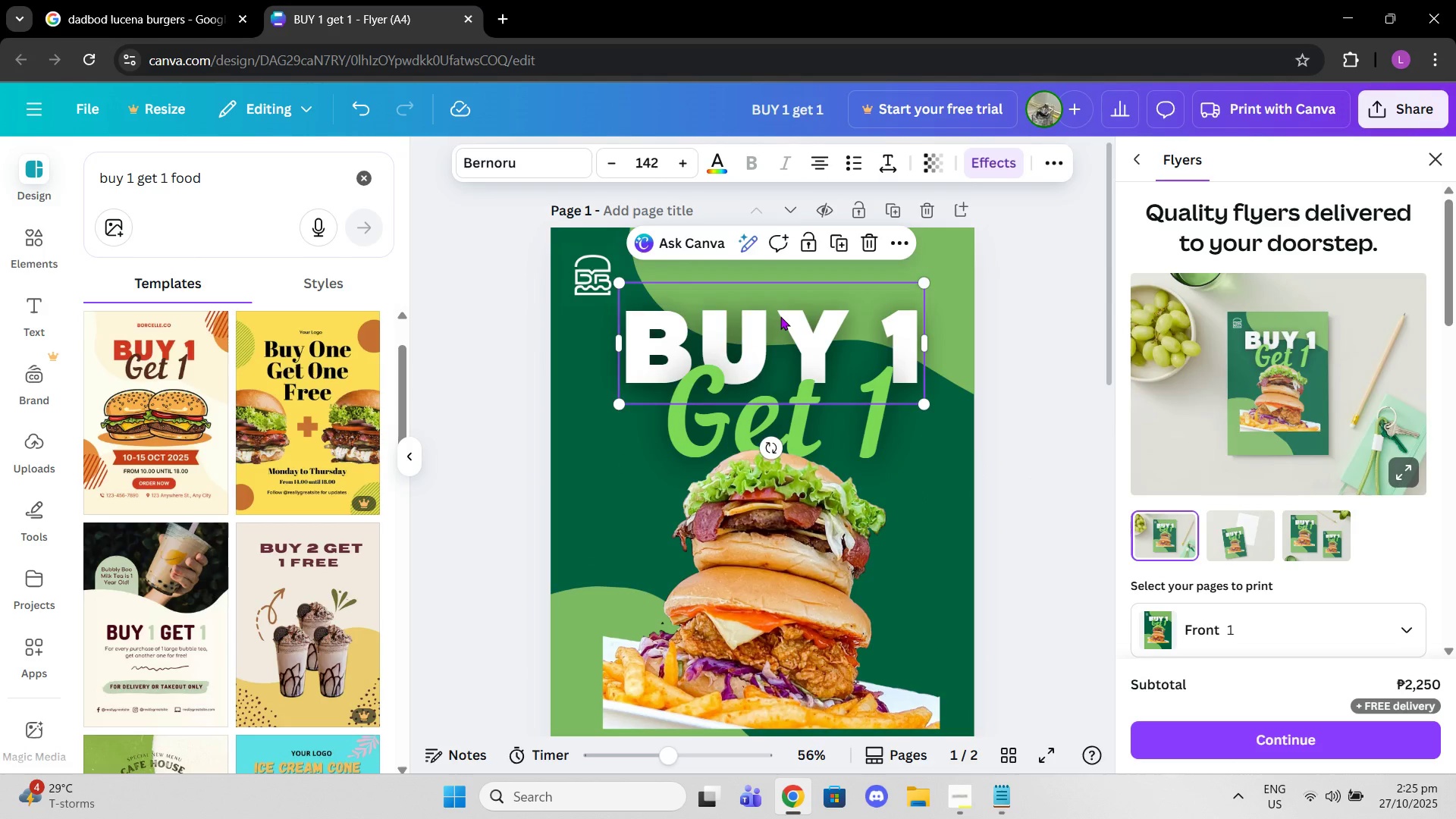 
key(Control+ControlLeft)
 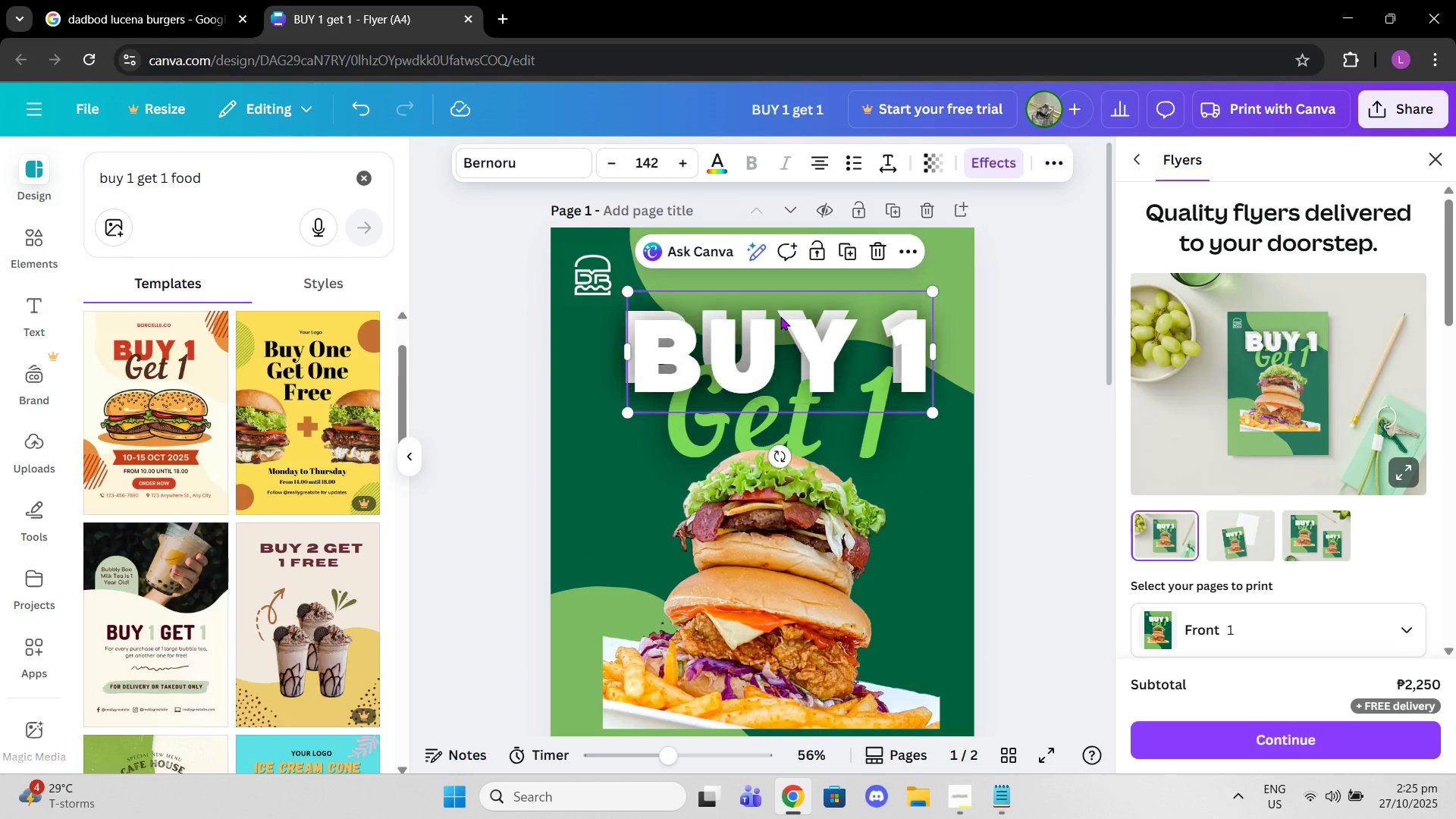 
key(Control+V)
 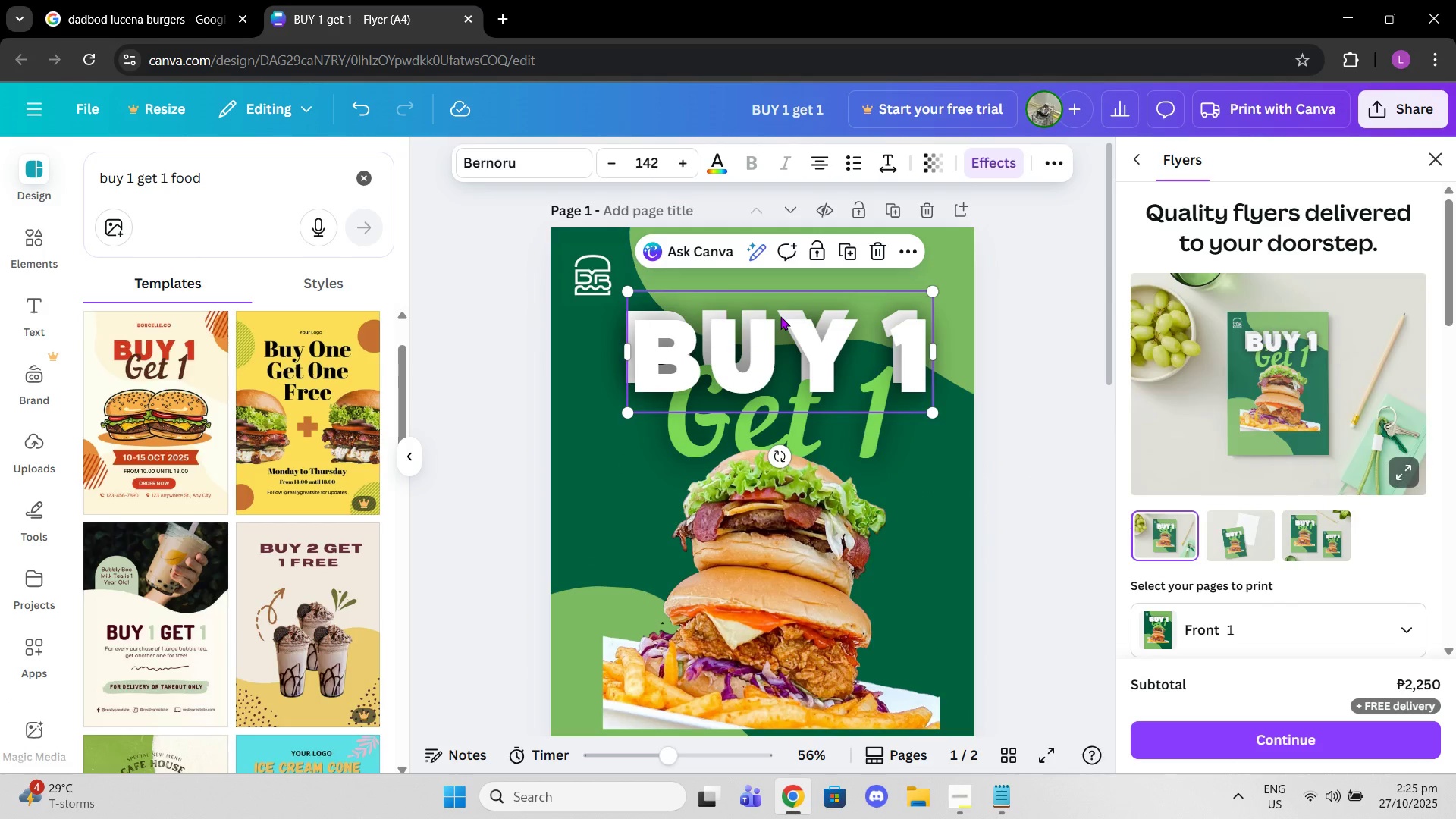 
left_click_drag(start_coordinate=[780, 316], to_coordinate=[714, 519])
 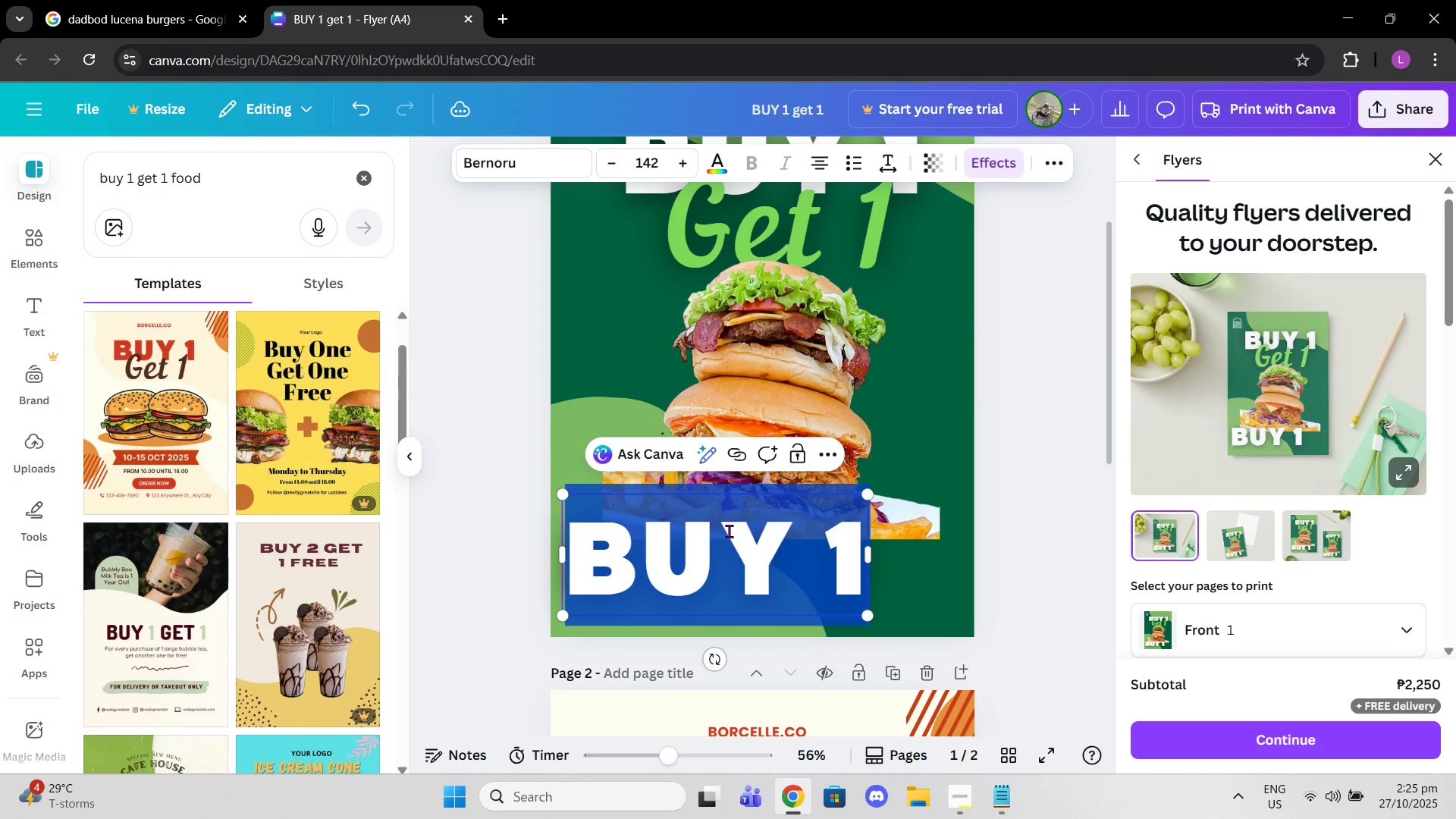 
scroll: coordinate [767, 665], scroll_direction: down, amount: 2.0
 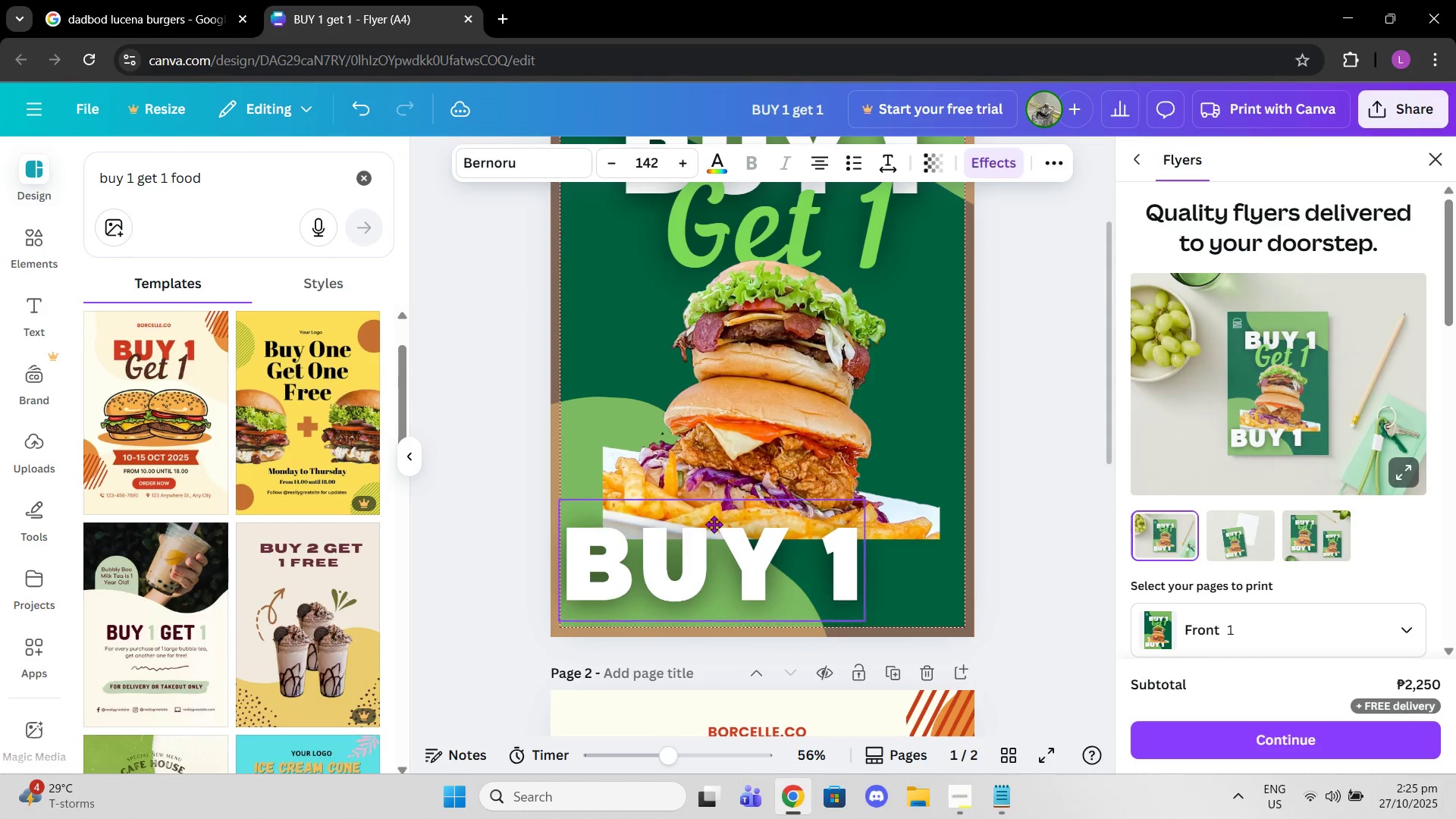 
left_click([729, 531])
 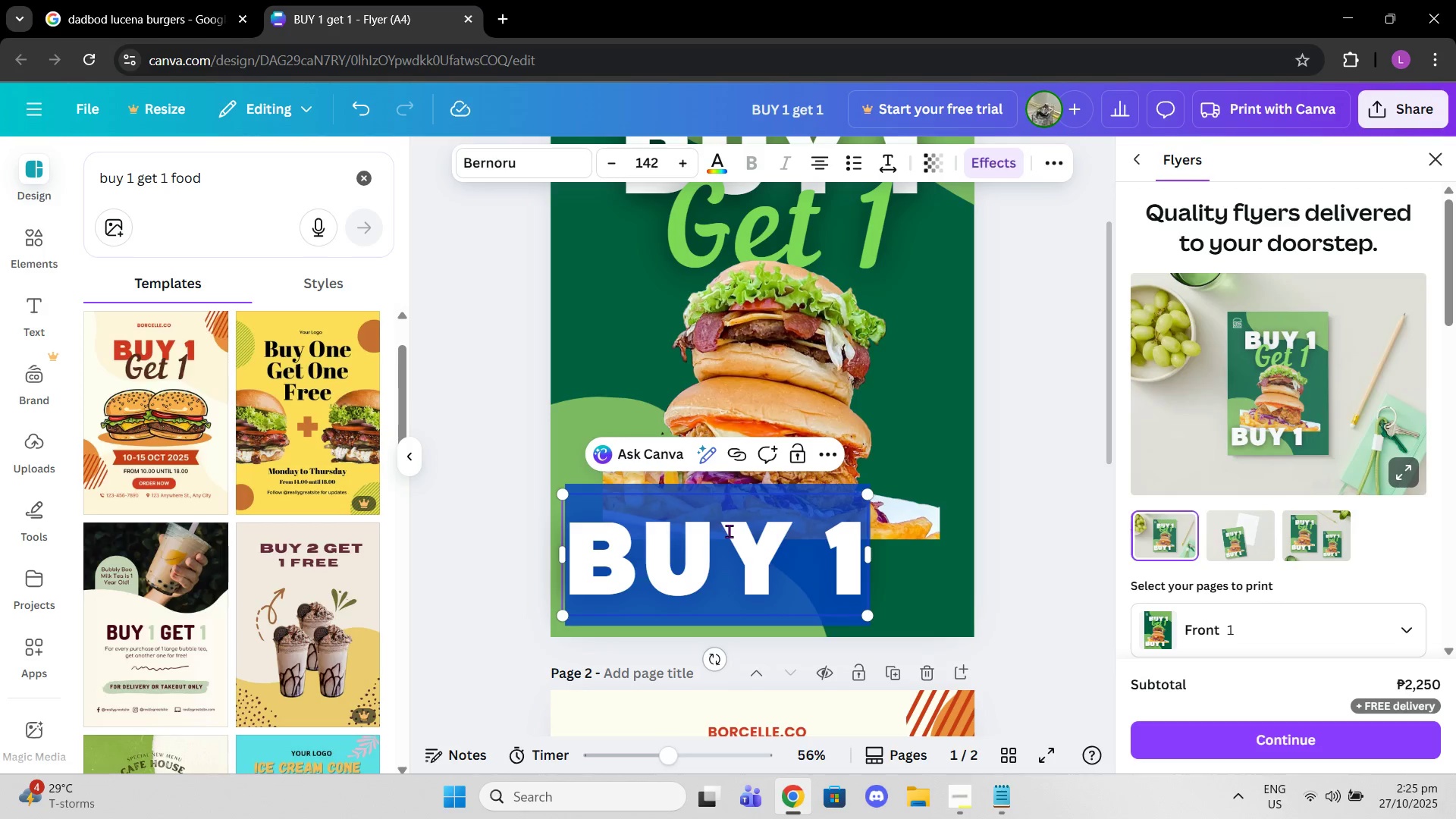 
type(Free on burgers)
 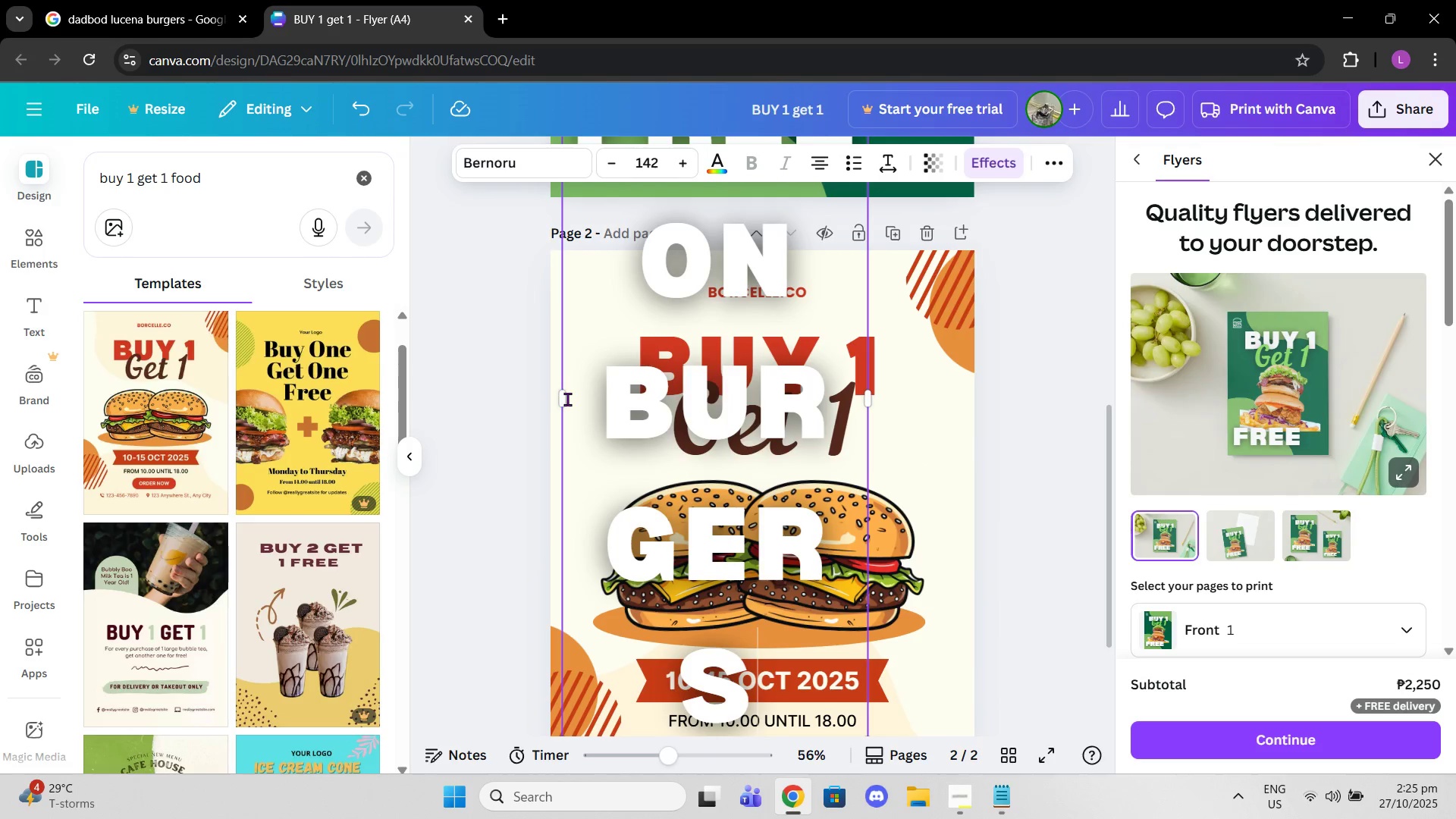 
left_click_drag(start_coordinate=[557, 399], to_coordinate=[272, 398])
 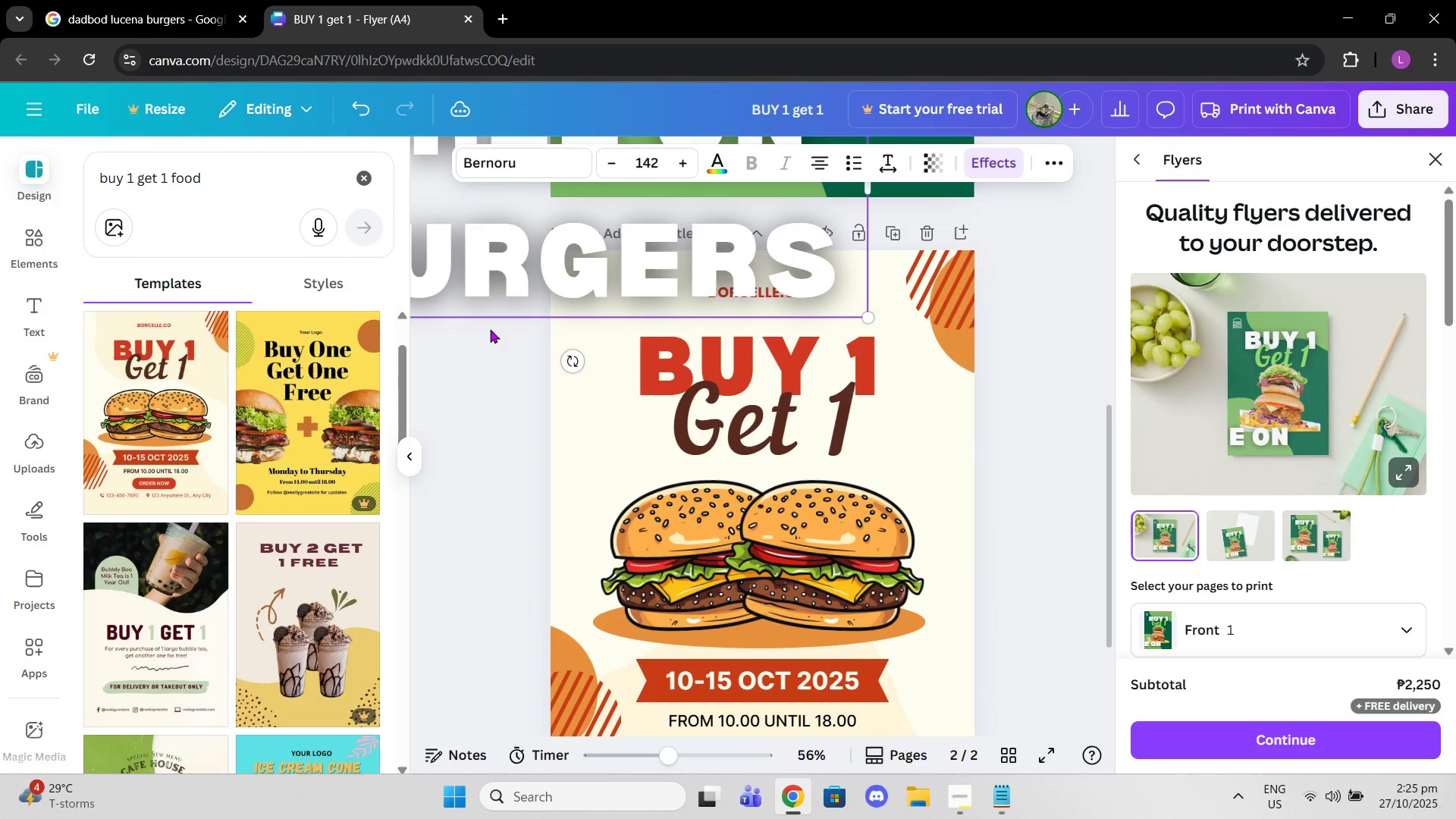 
left_click_drag(start_coordinate=[528, 291], to_coordinate=[769, 327])
 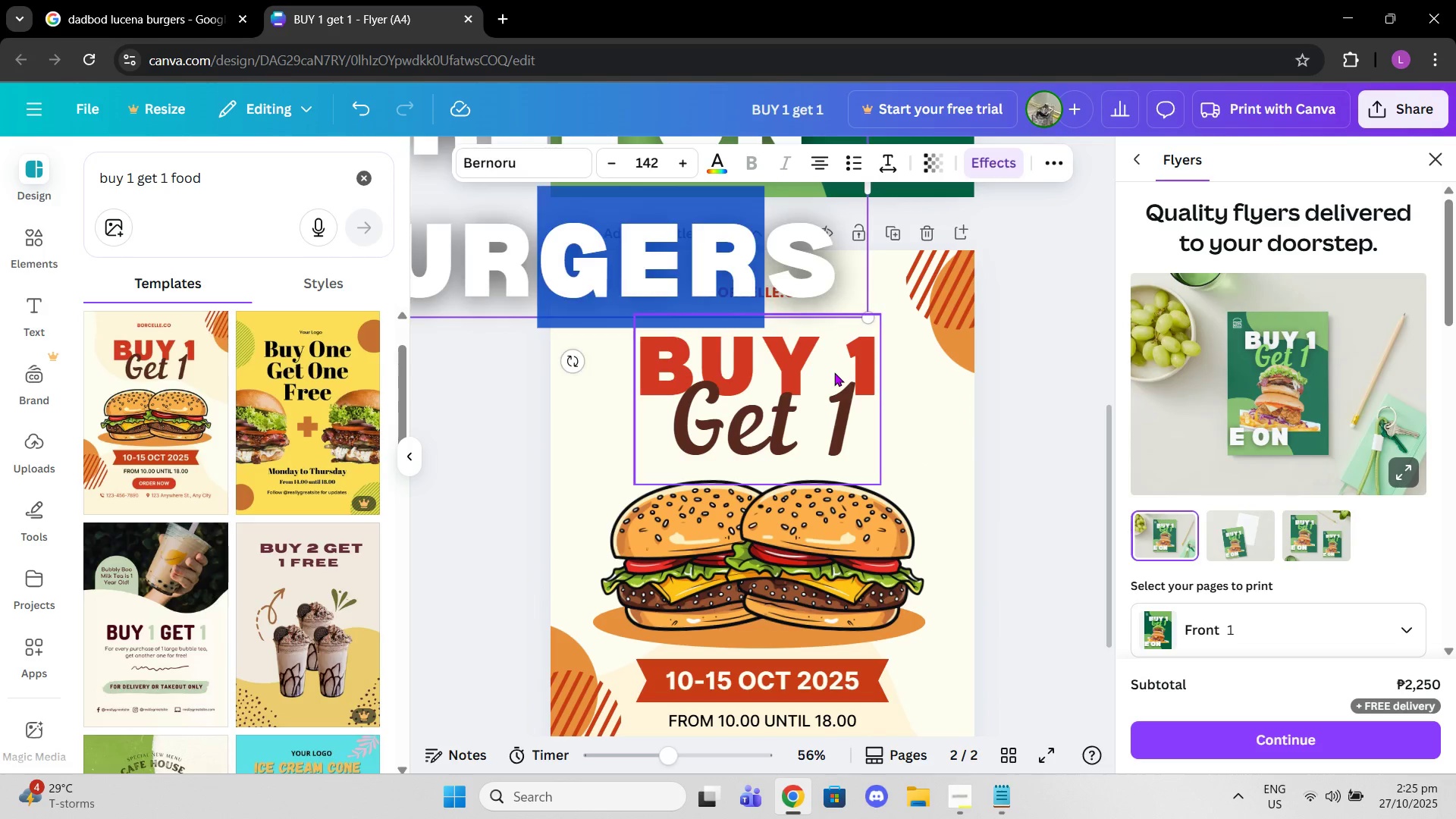 
left_click([834, 372])
 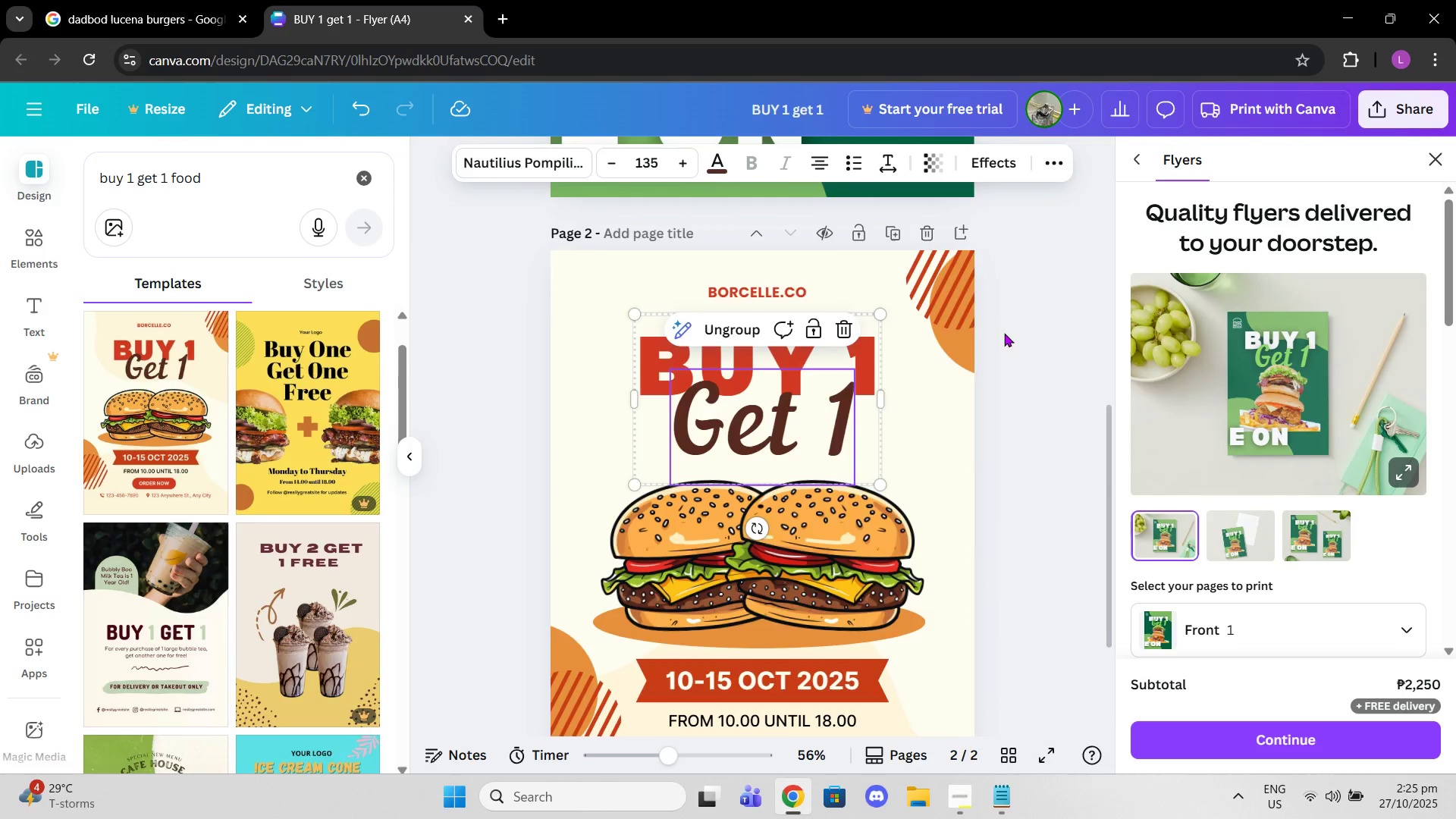 
scroll: coordinate [1003, 334], scroll_direction: up, amount: 3.0
 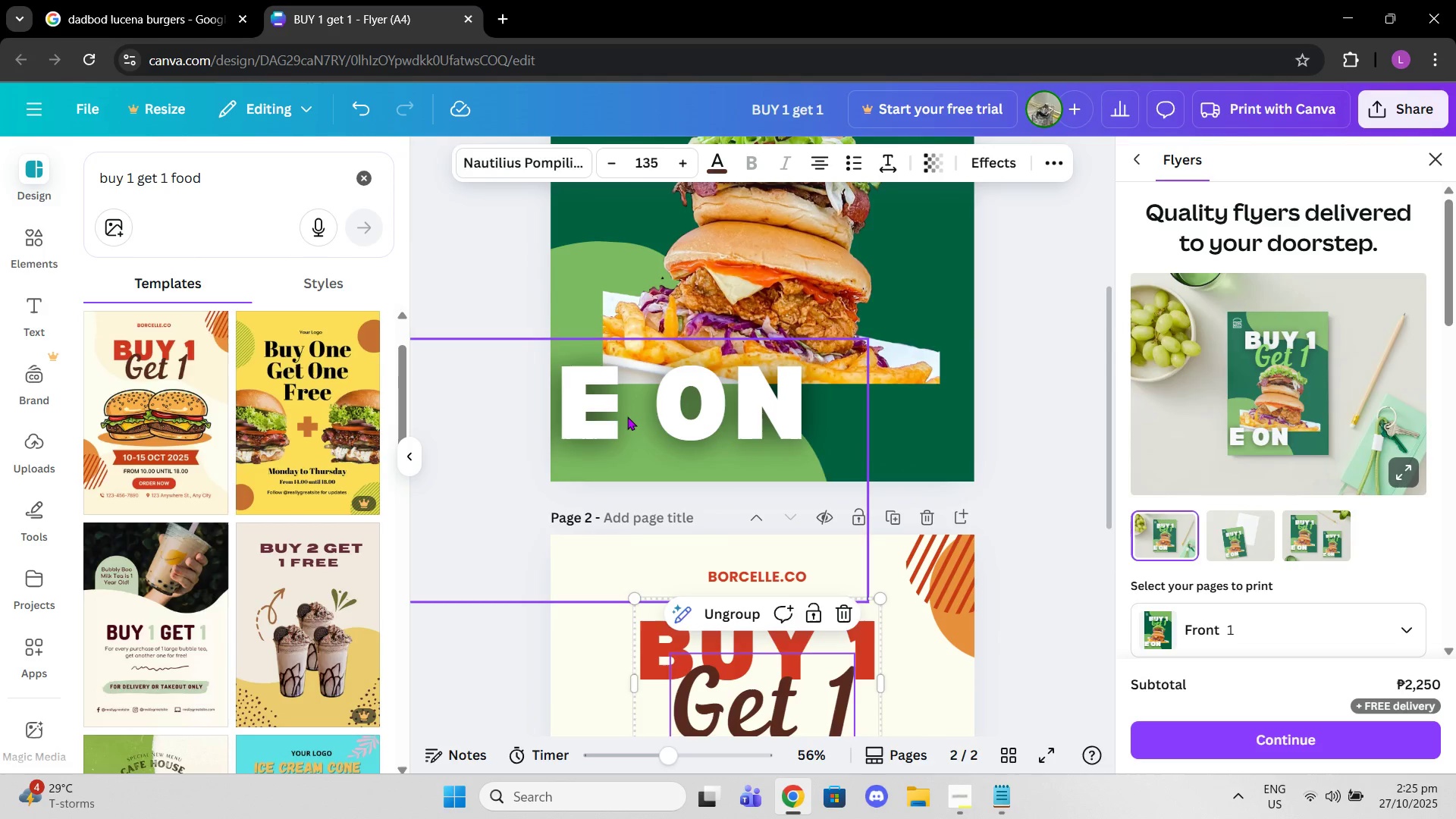 
left_click_drag(start_coordinate=[627, 416], to_coordinate=[836, 334])
 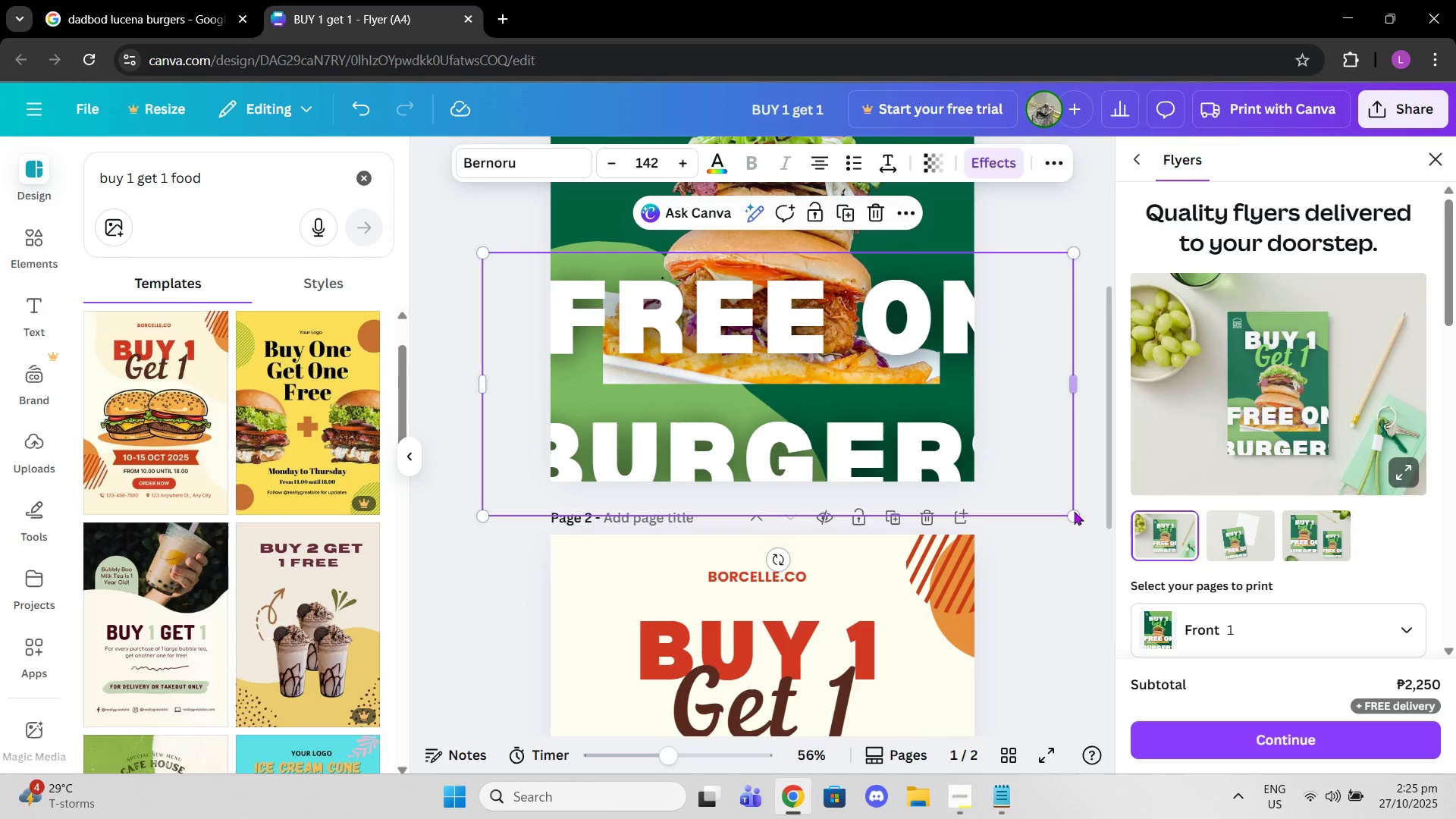 
left_click_drag(start_coordinate=[1073, 513], to_coordinate=[795, 337])
 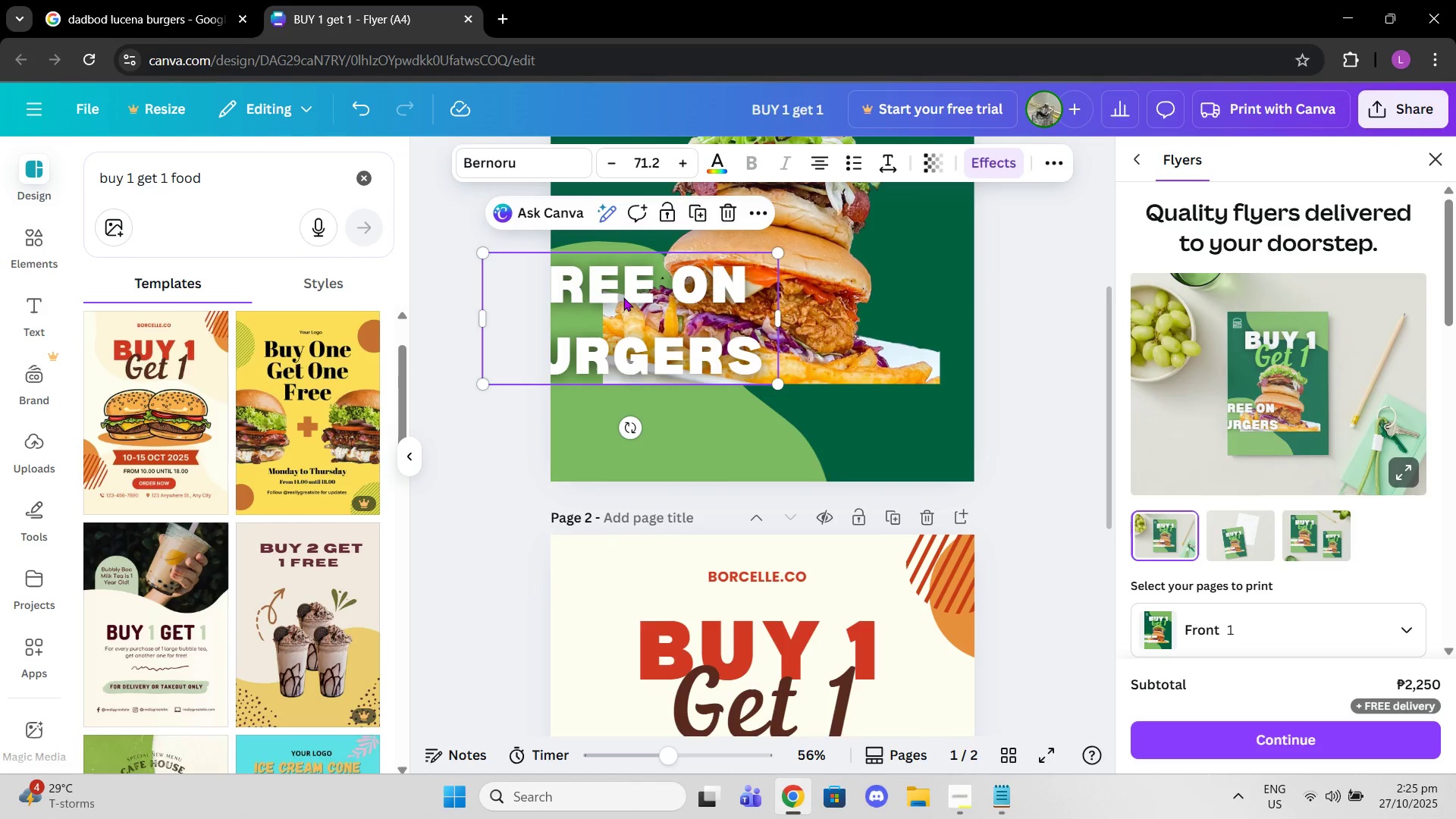 
left_click_drag(start_coordinate=[616, 297], to_coordinate=[744, 351])
 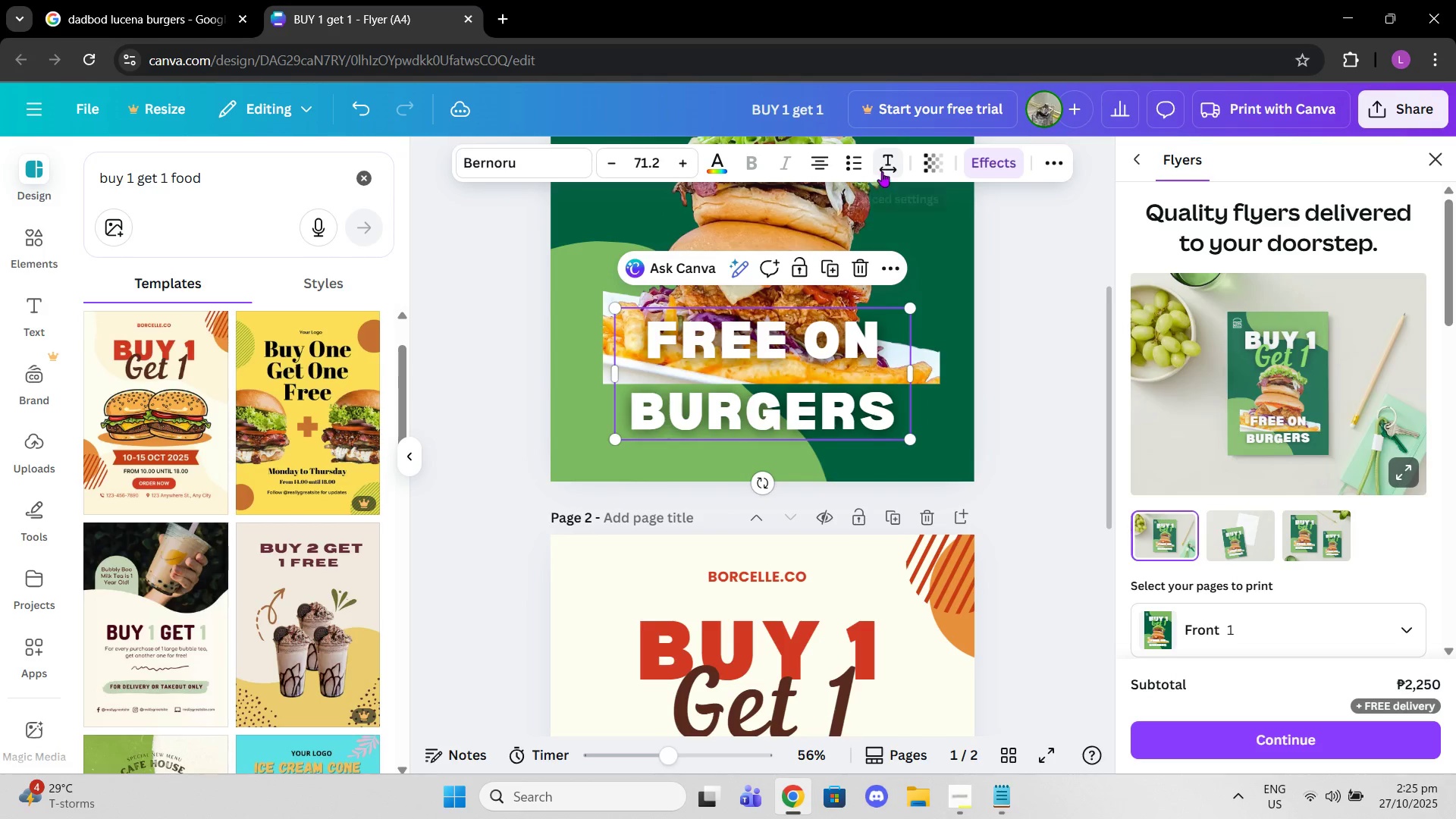 
left_click([883, 165])
 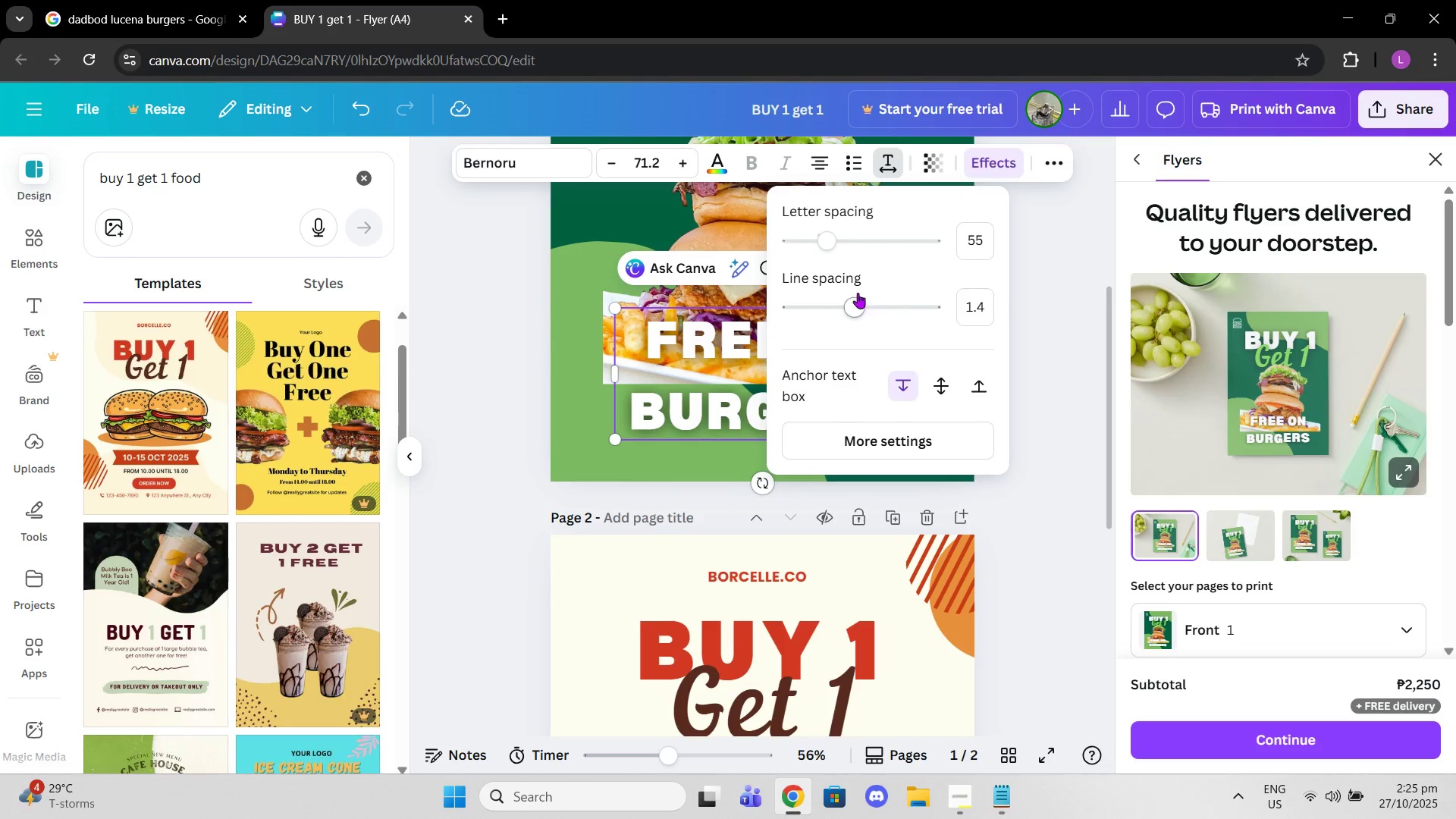 
left_click_drag(start_coordinate=[858, 301], to_coordinate=[808, 297])
 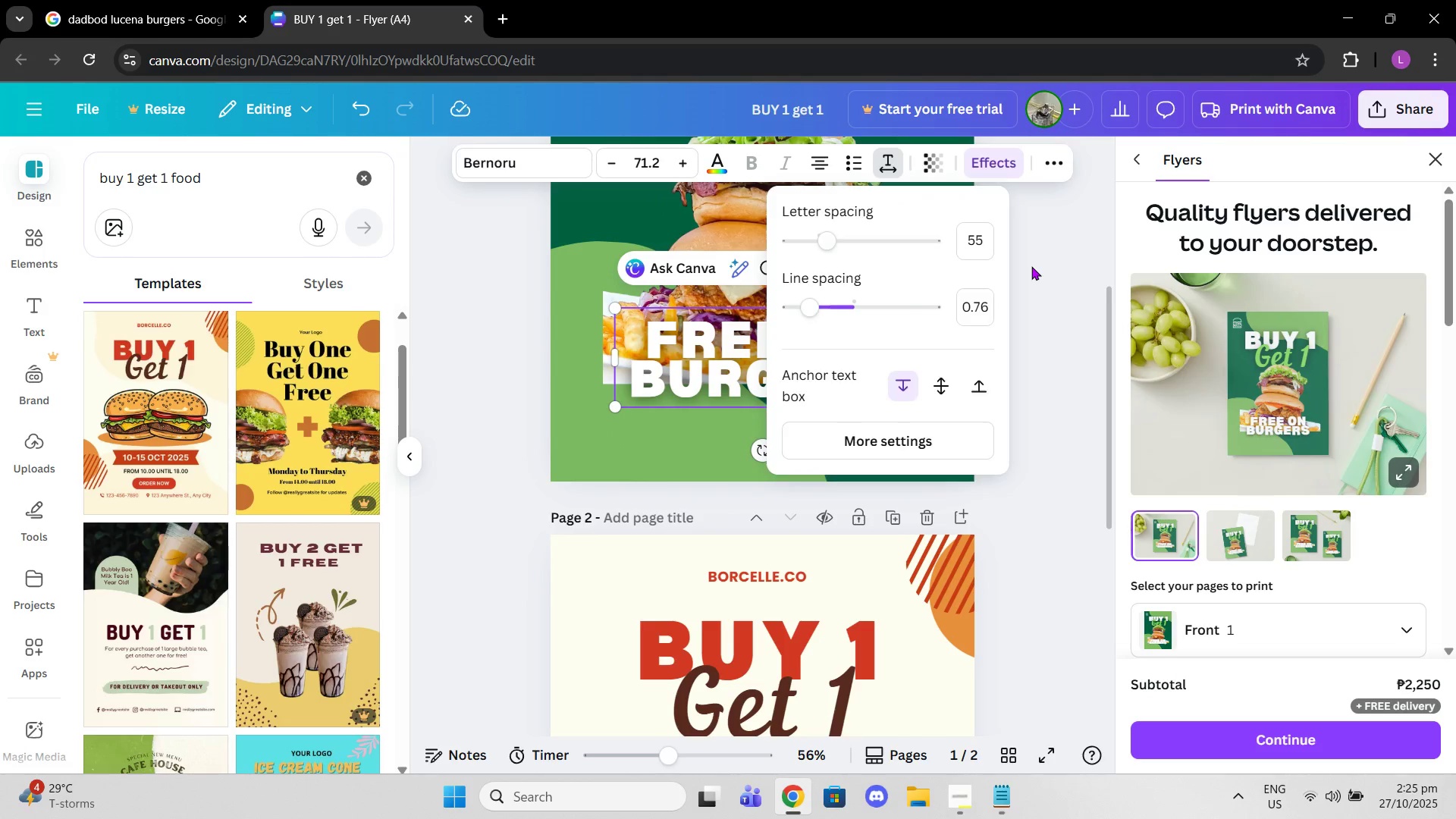 
left_click([1031, 266])
 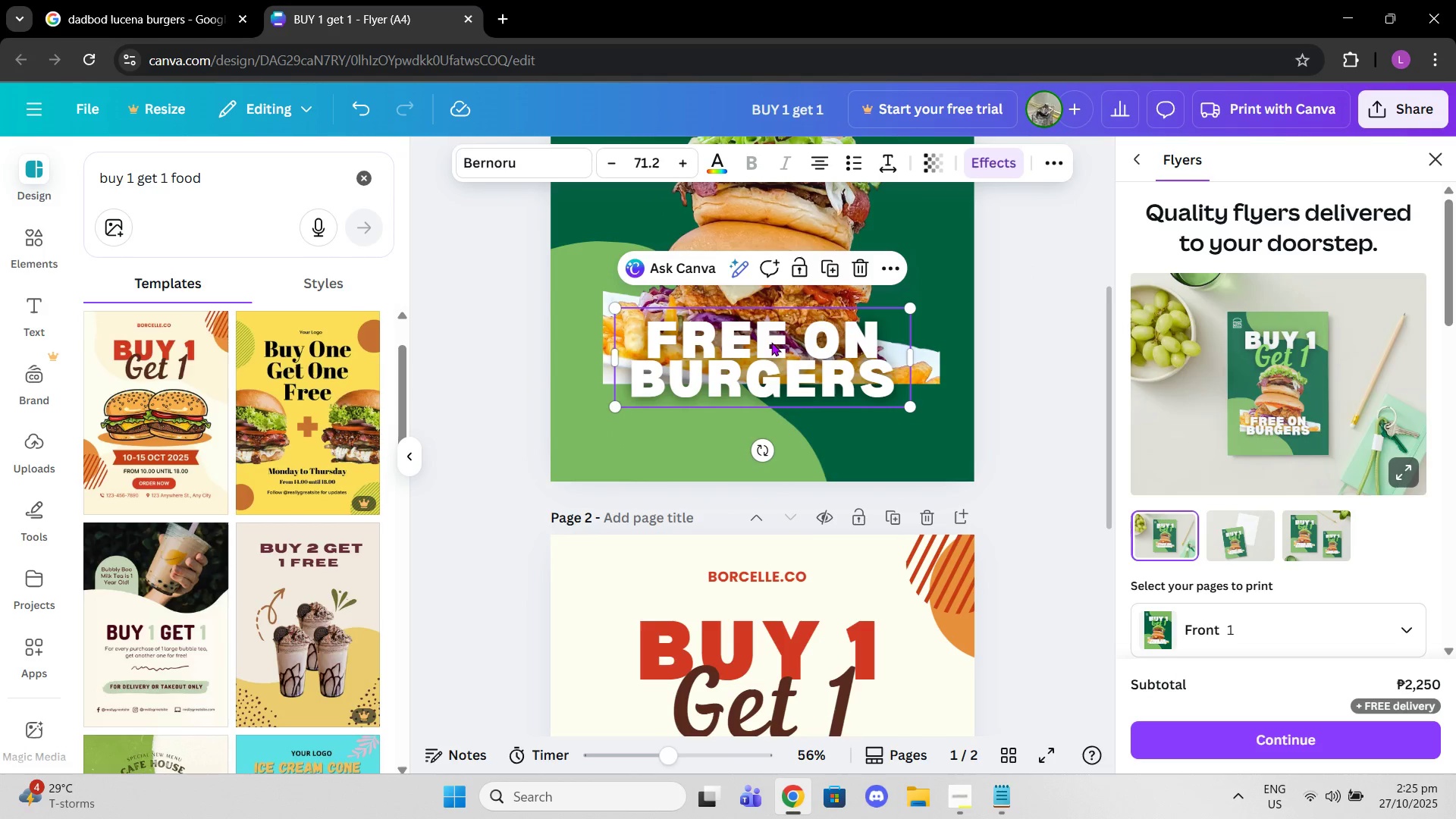 
left_click_drag(start_coordinate=[770, 342], to_coordinate=[770, 366])
 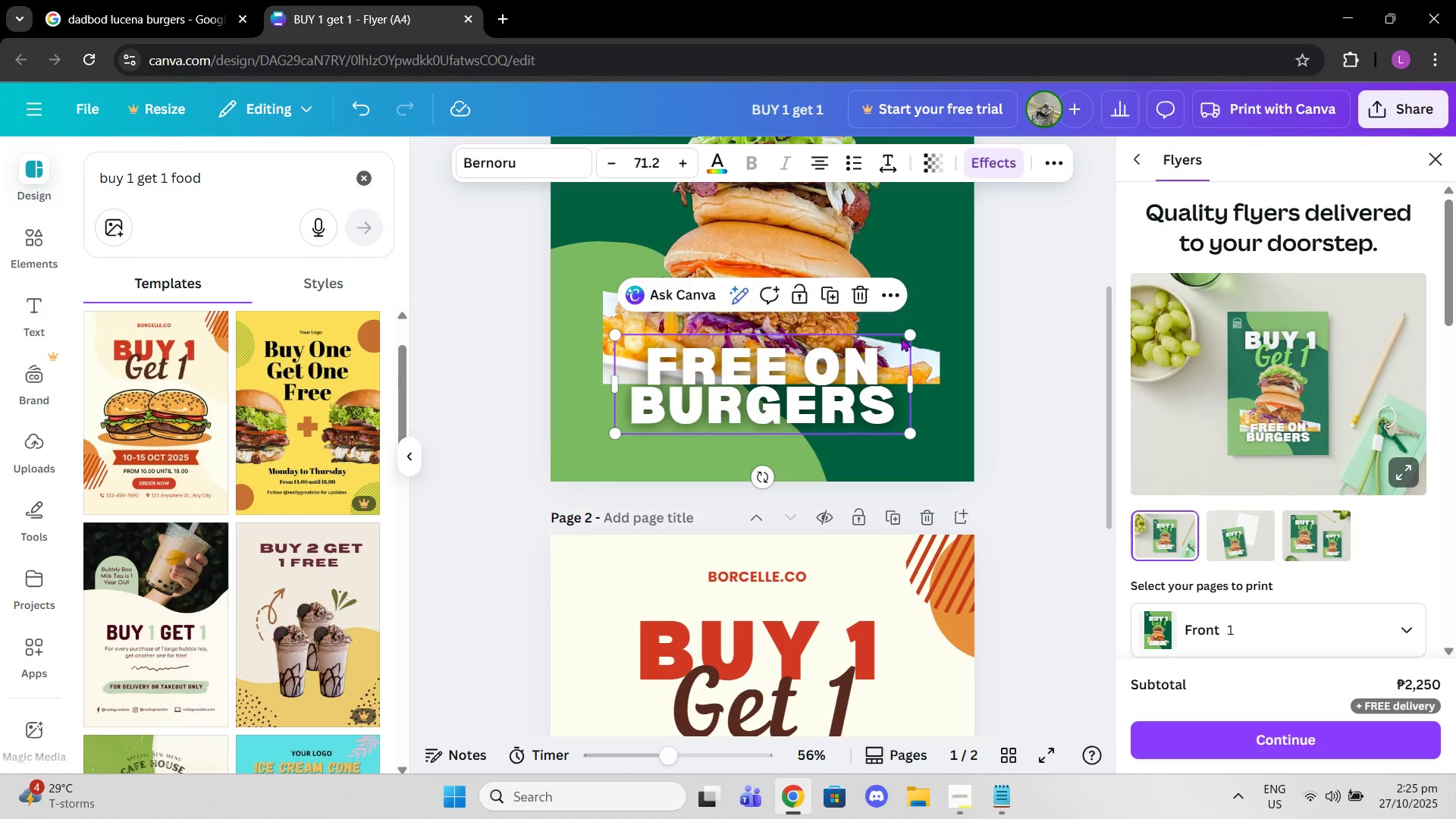 
left_click_drag(start_coordinate=[902, 337], to_coordinate=[965, 315])
 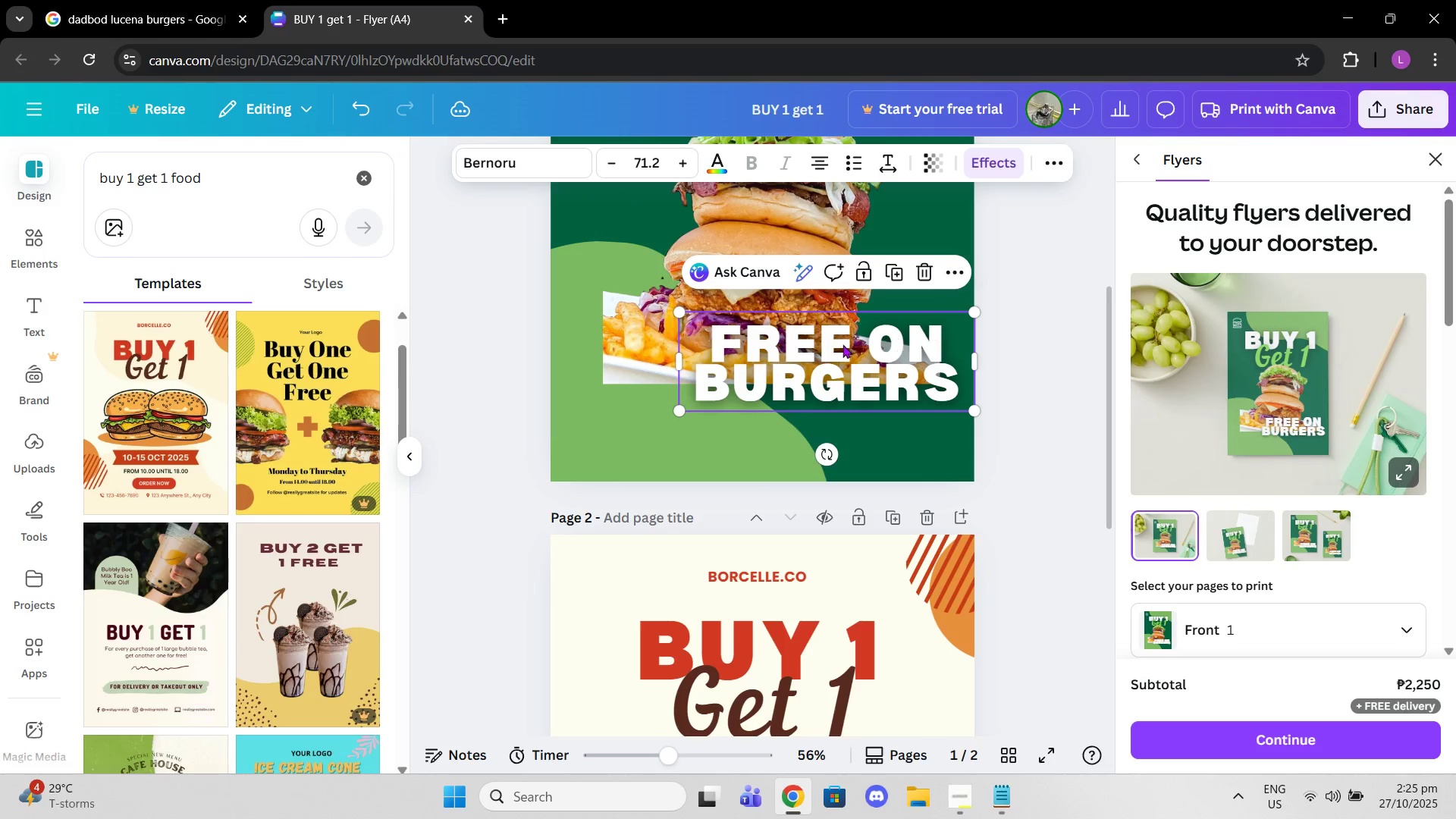 
left_click_drag(start_coordinate=[842, 344], to_coordinate=[758, 356])
 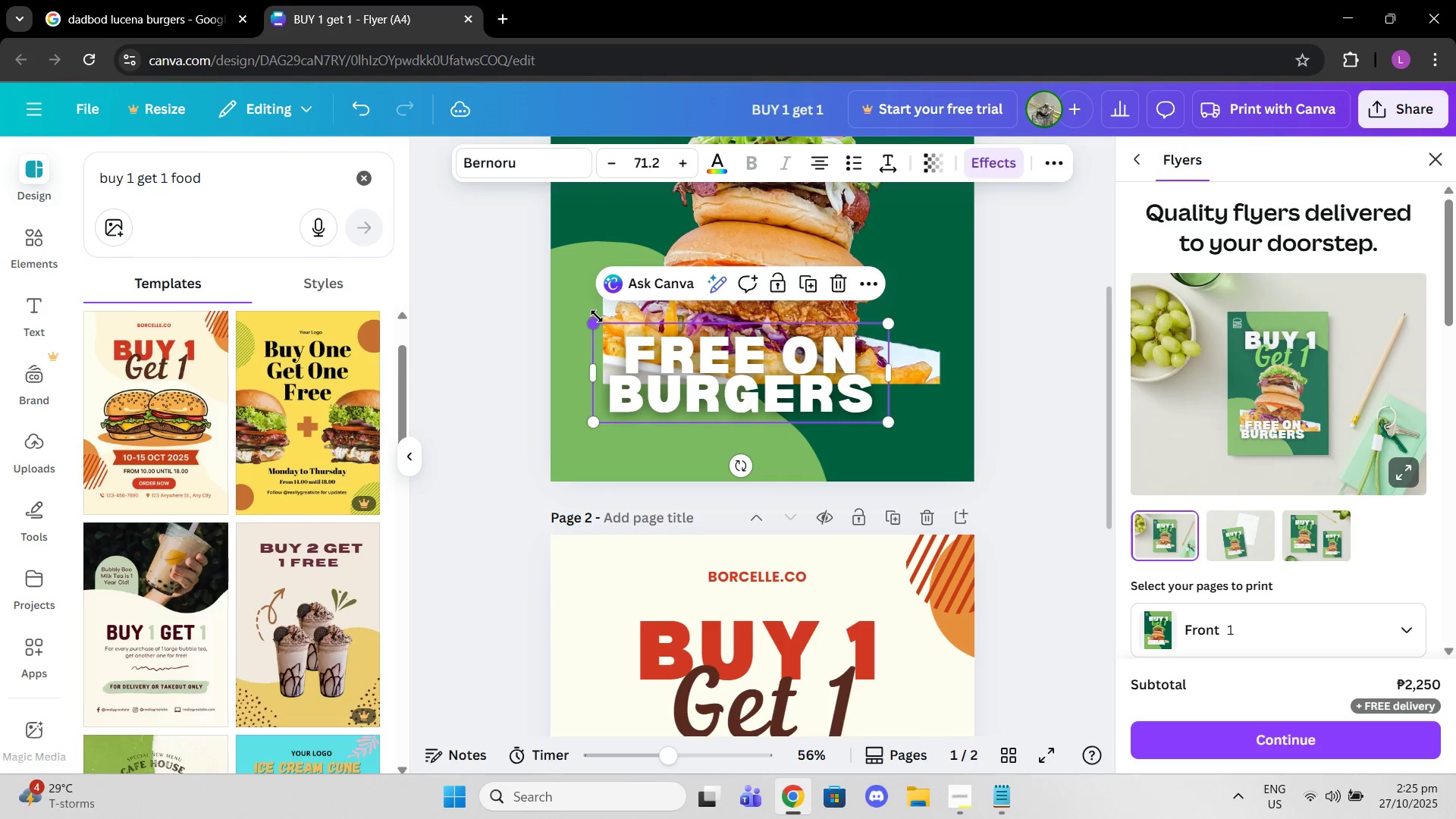 
left_click_drag(start_coordinate=[593, 320], to_coordinate=[521, 279])
 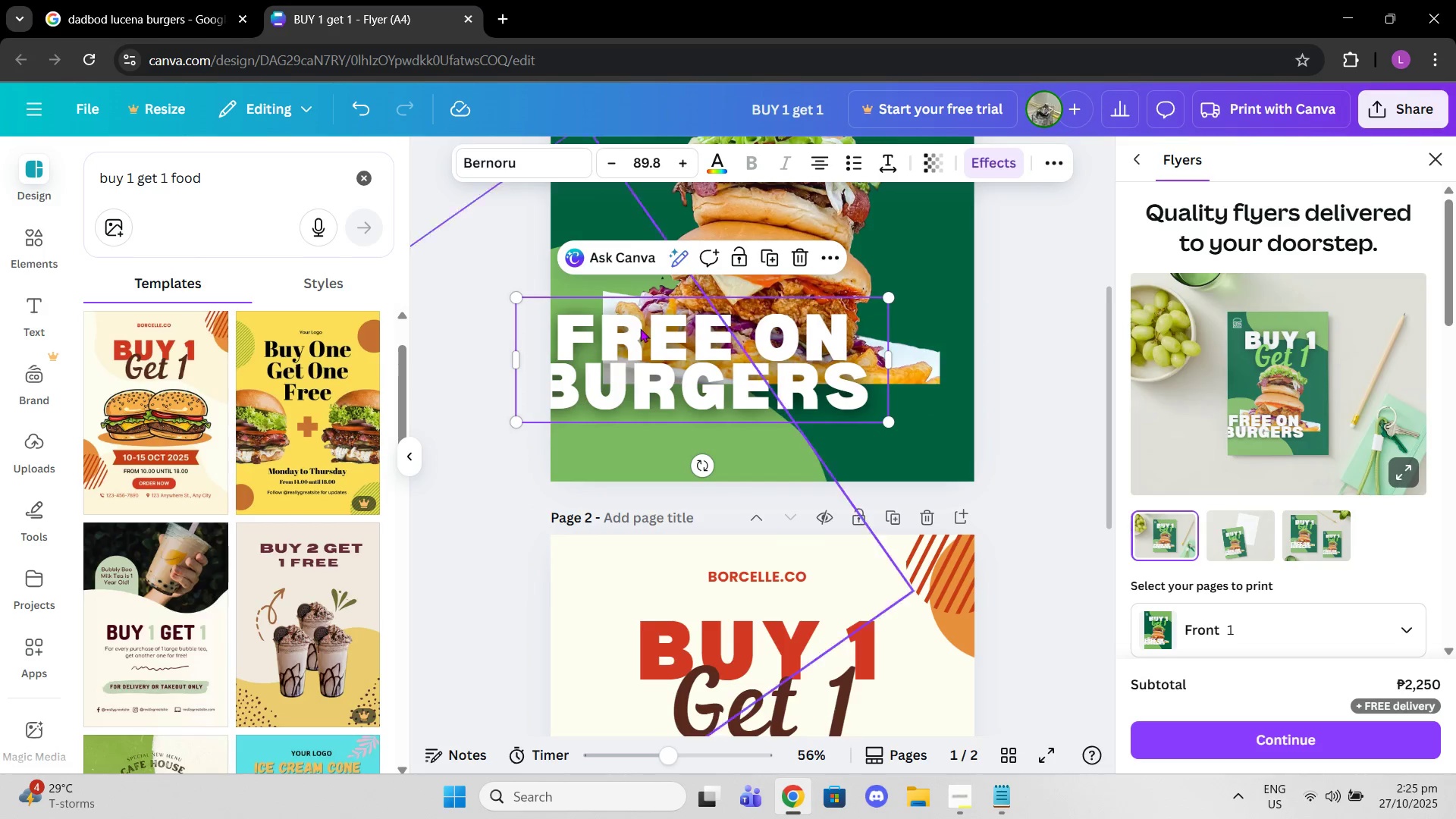 
left_click_drag(start_coordinate=[642, 330], to_coordinate=[704, 337])
 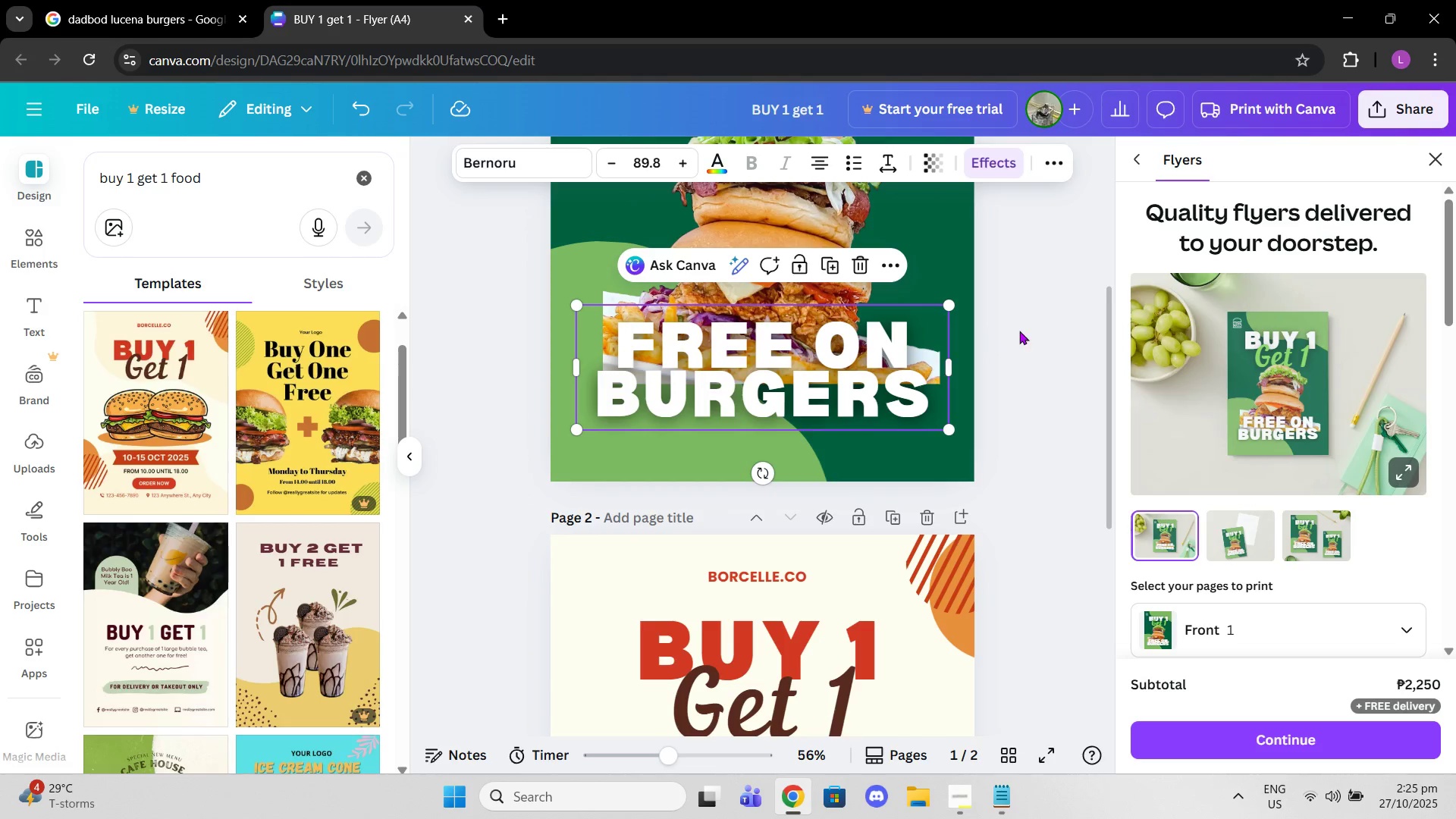 
left_click([1021, 331])
 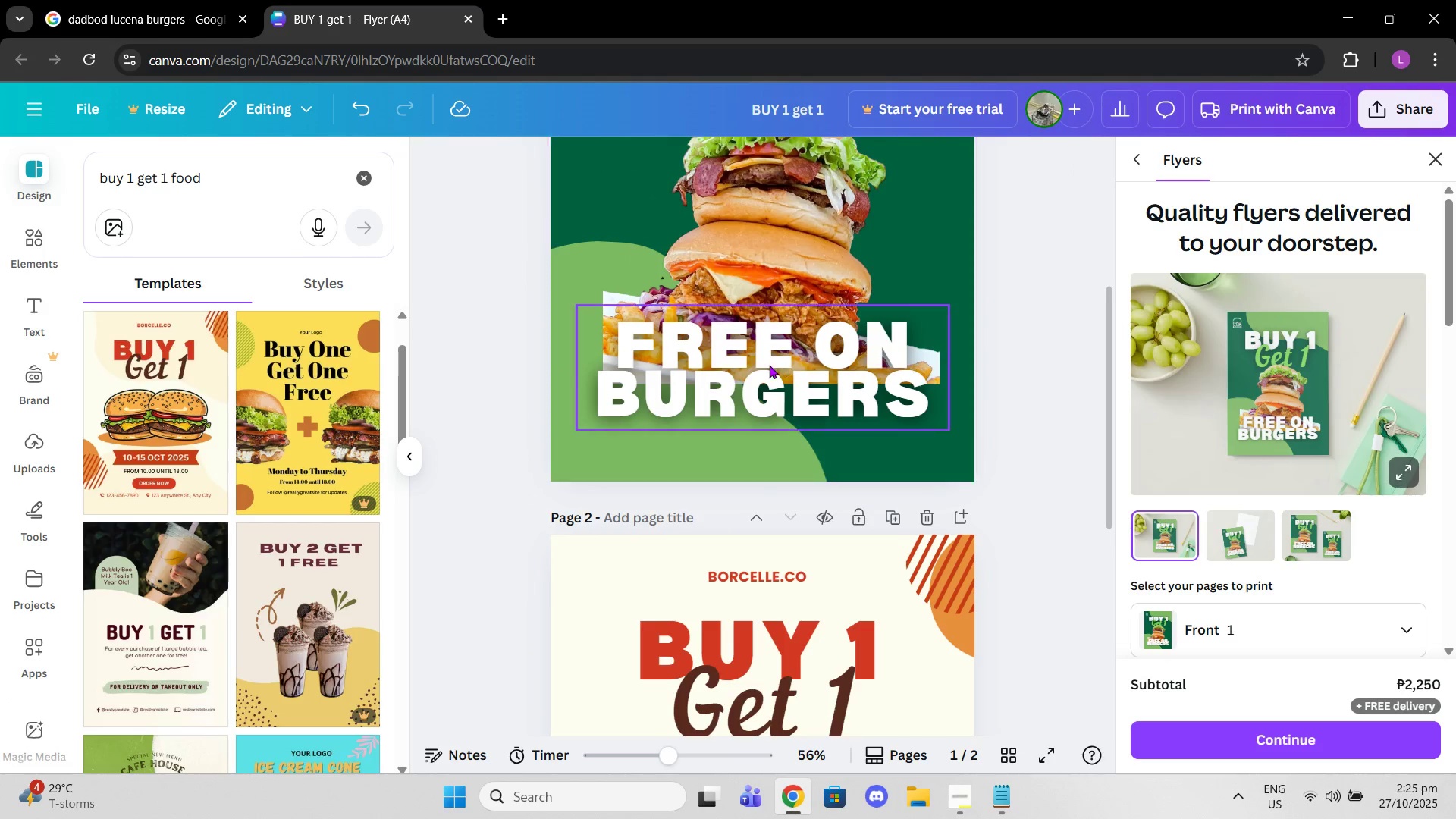 
left_click_drag(start_coordinate=[769, 365], to_coordinate=[774, 378])
 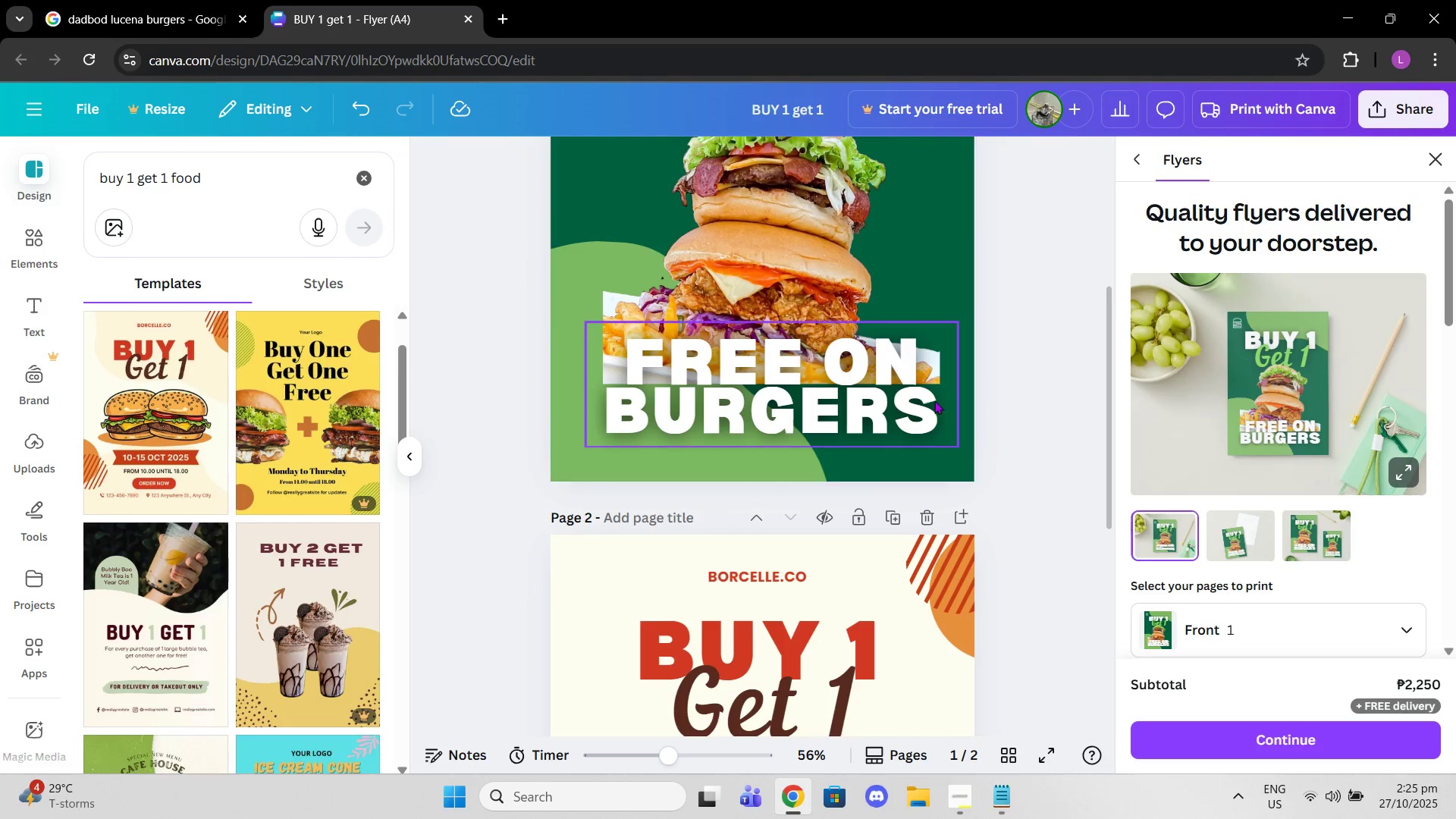 
double_click([932, 402])
 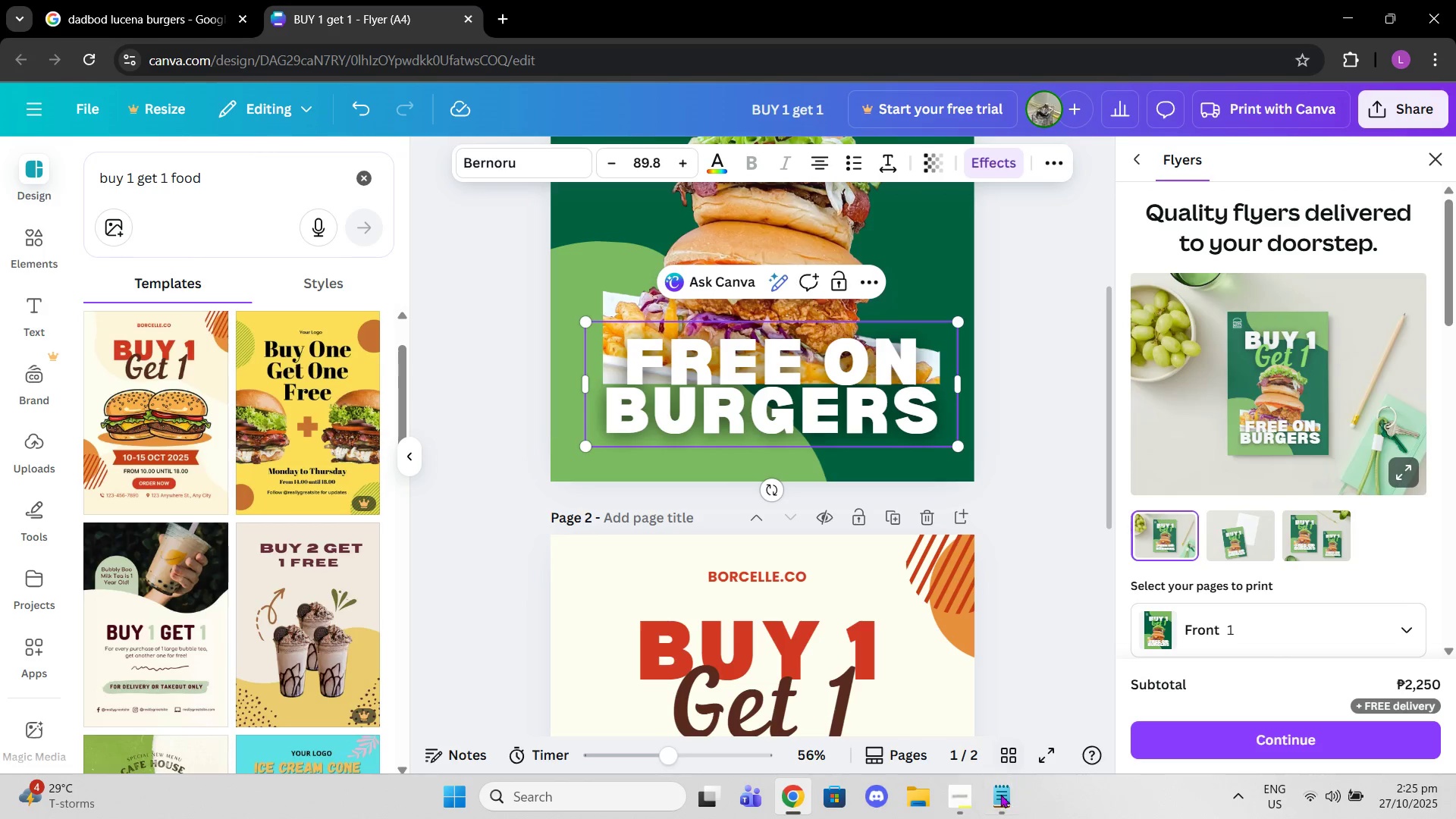 
left_click([949, 799])